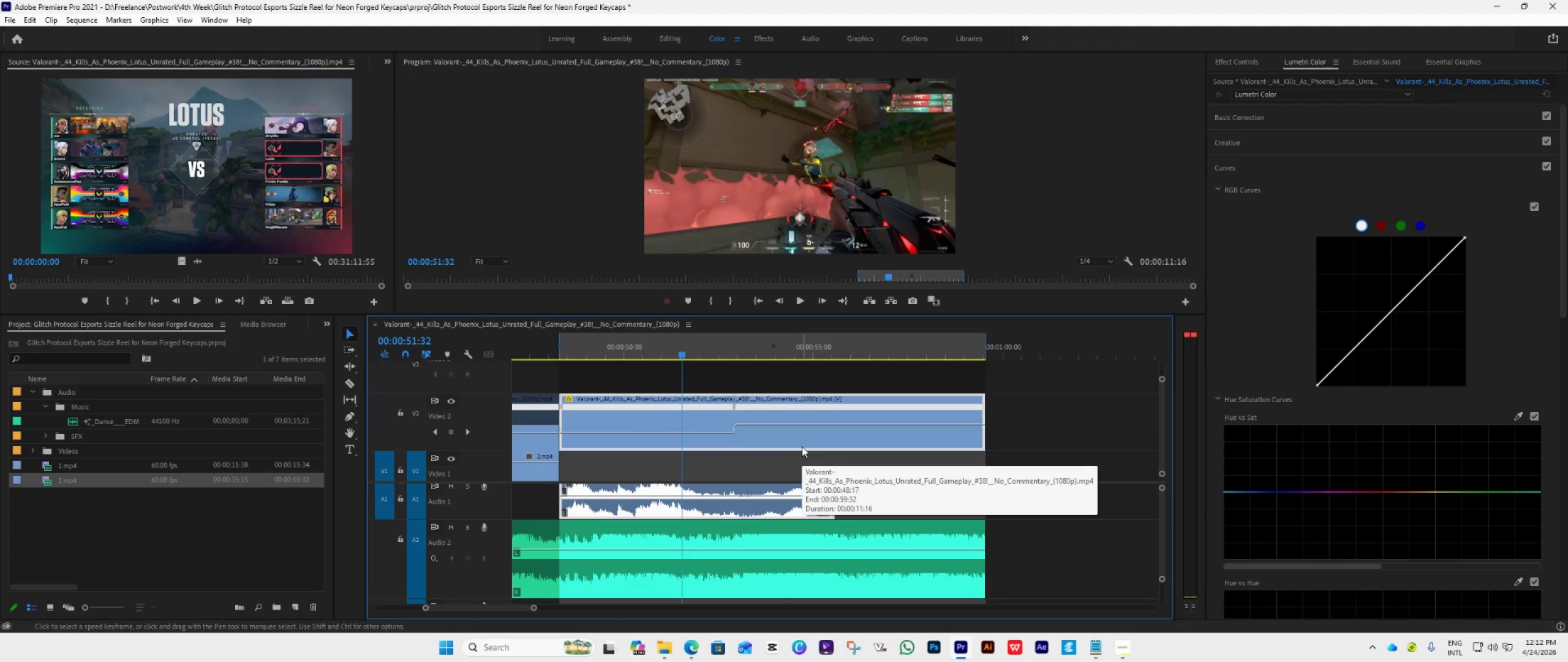 
key(ArrowRight)
 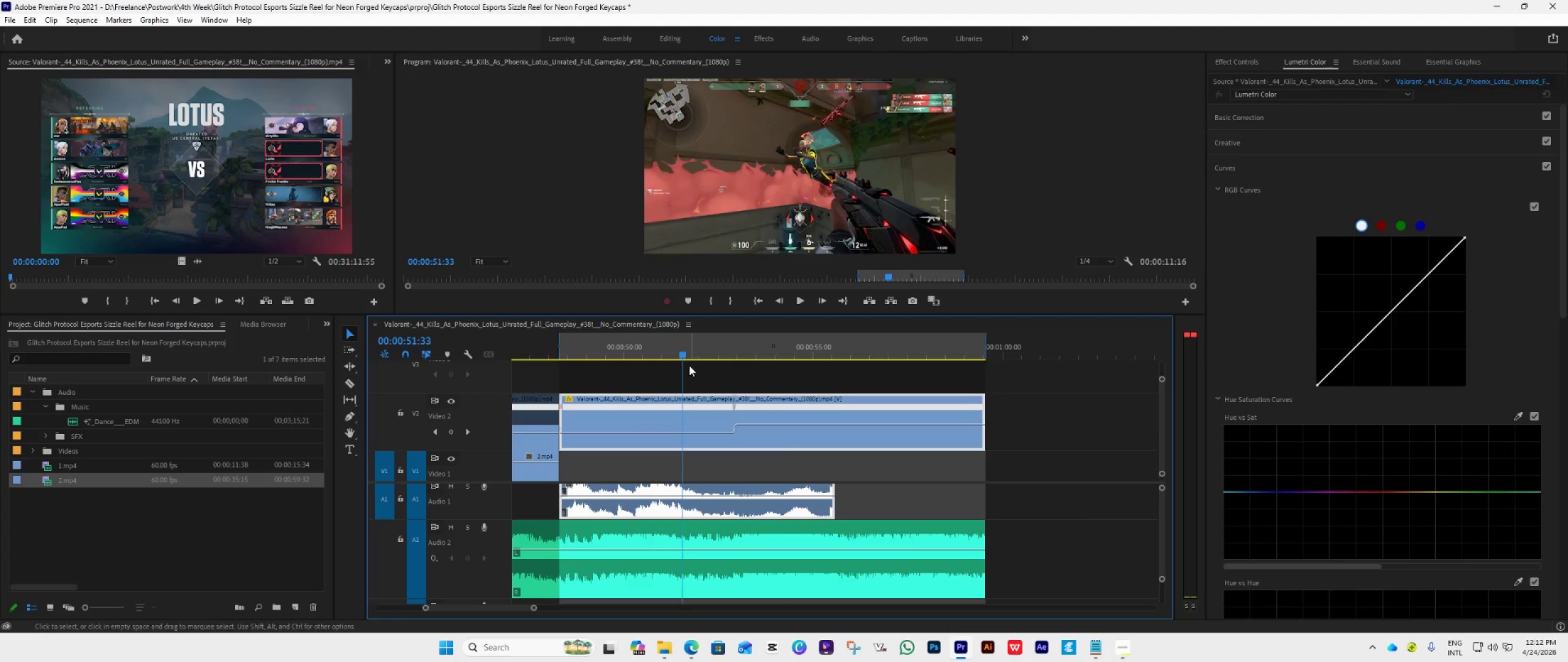 
left_click_drag(start_coordinate=[682, 353], to_coordinate=[856, 507])
 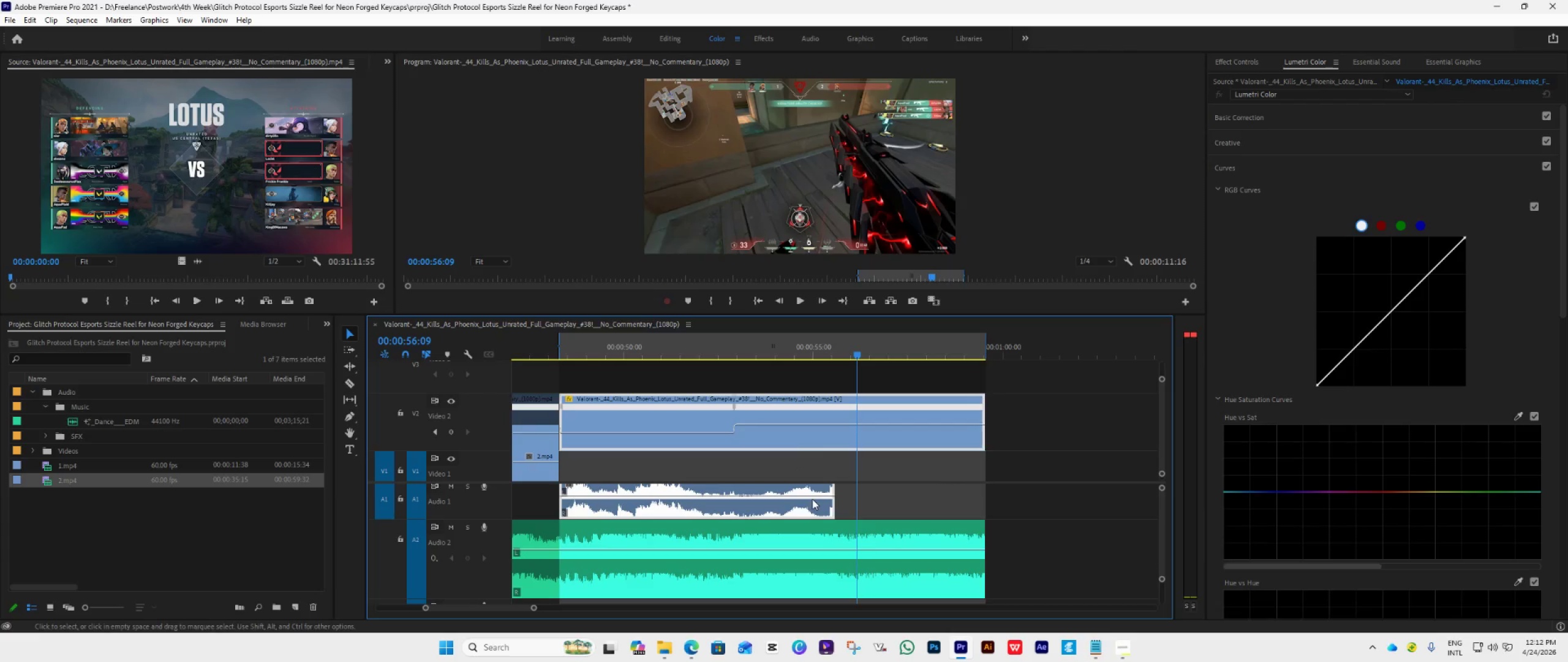 
left_click([856, 507])
 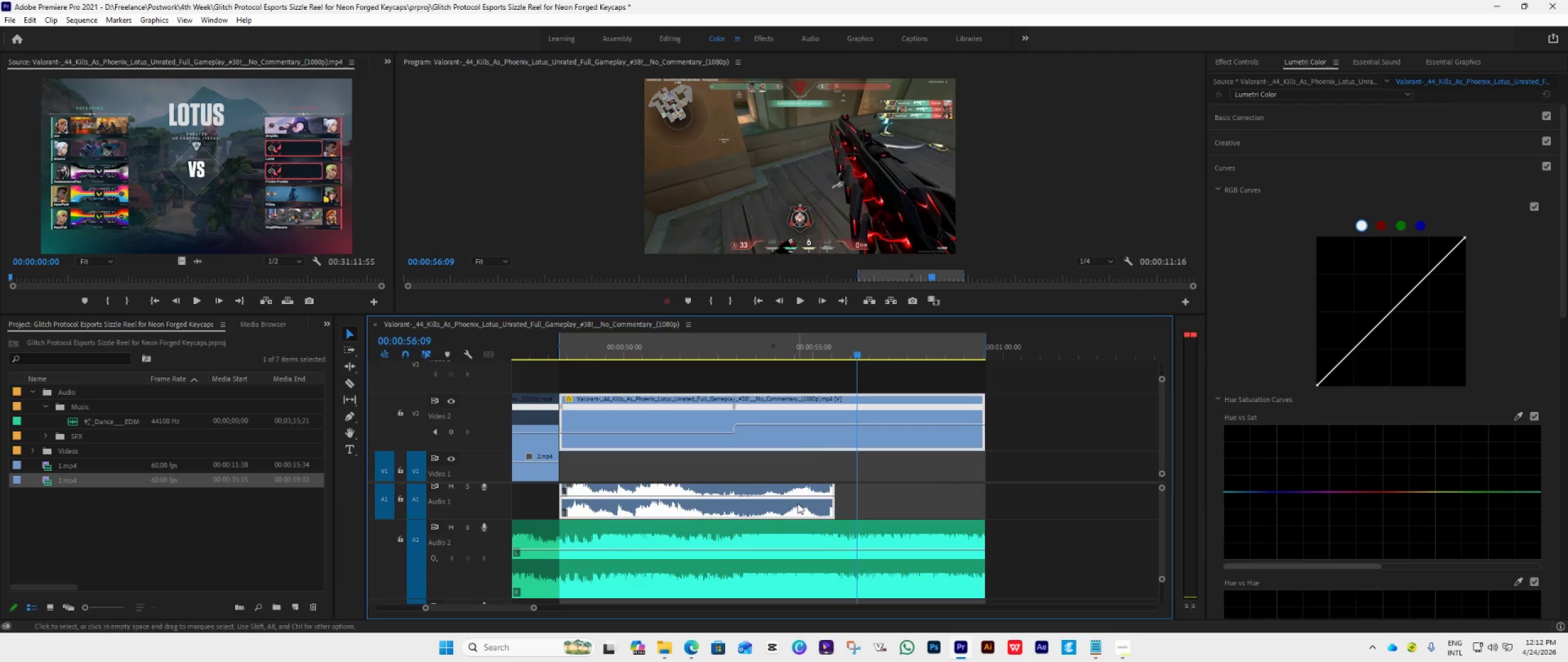 
hold_key(key=AltLeft, duration=0.48)
left_click([797, 503])
 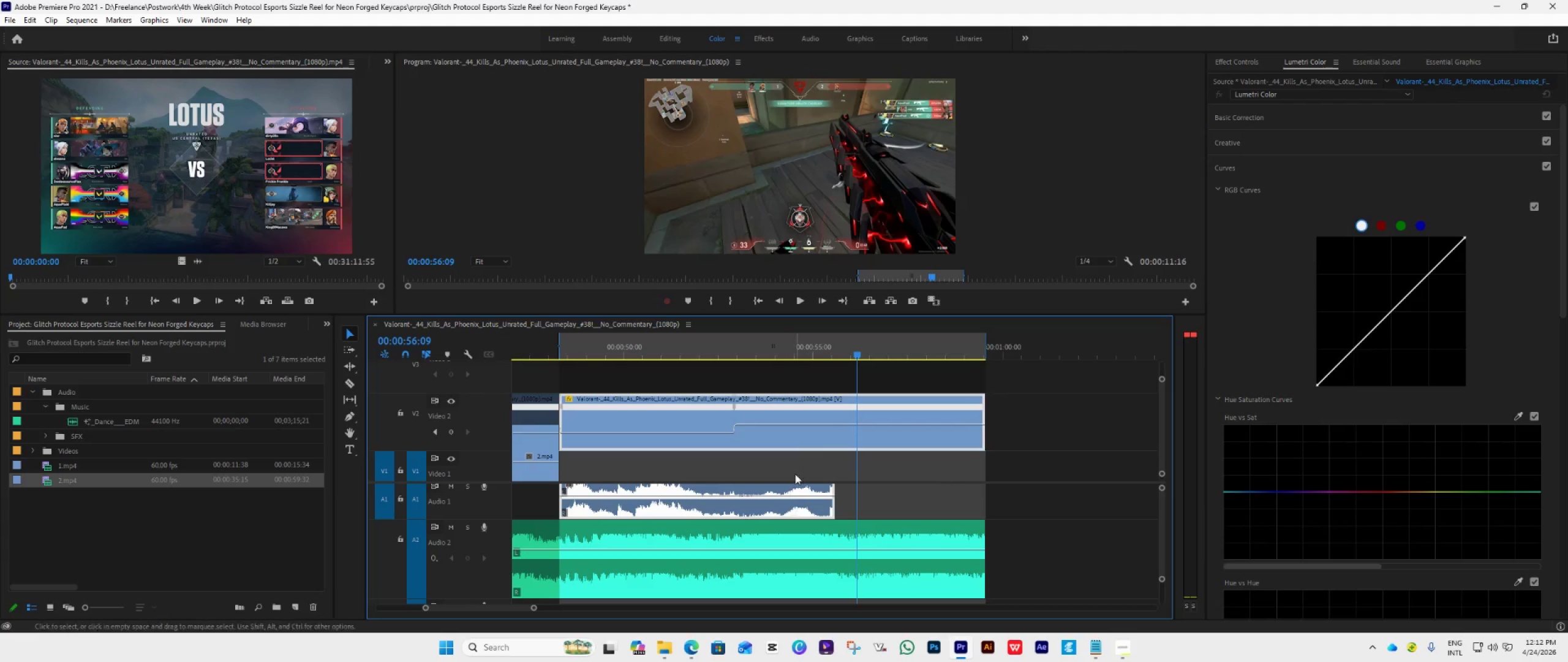 
left_click([789, 473])
 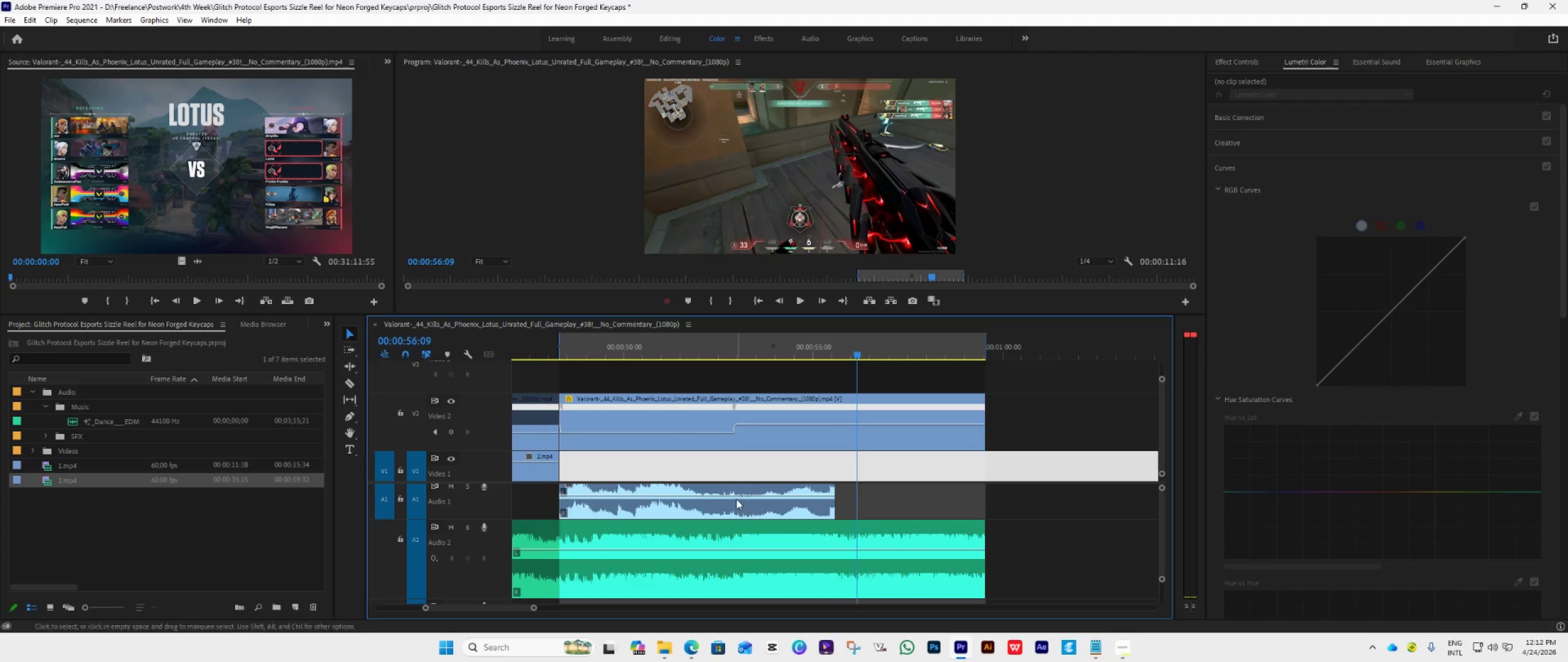 
hold_key(key=ControlLeft, duration=0.97)
left_click([734, 498])
 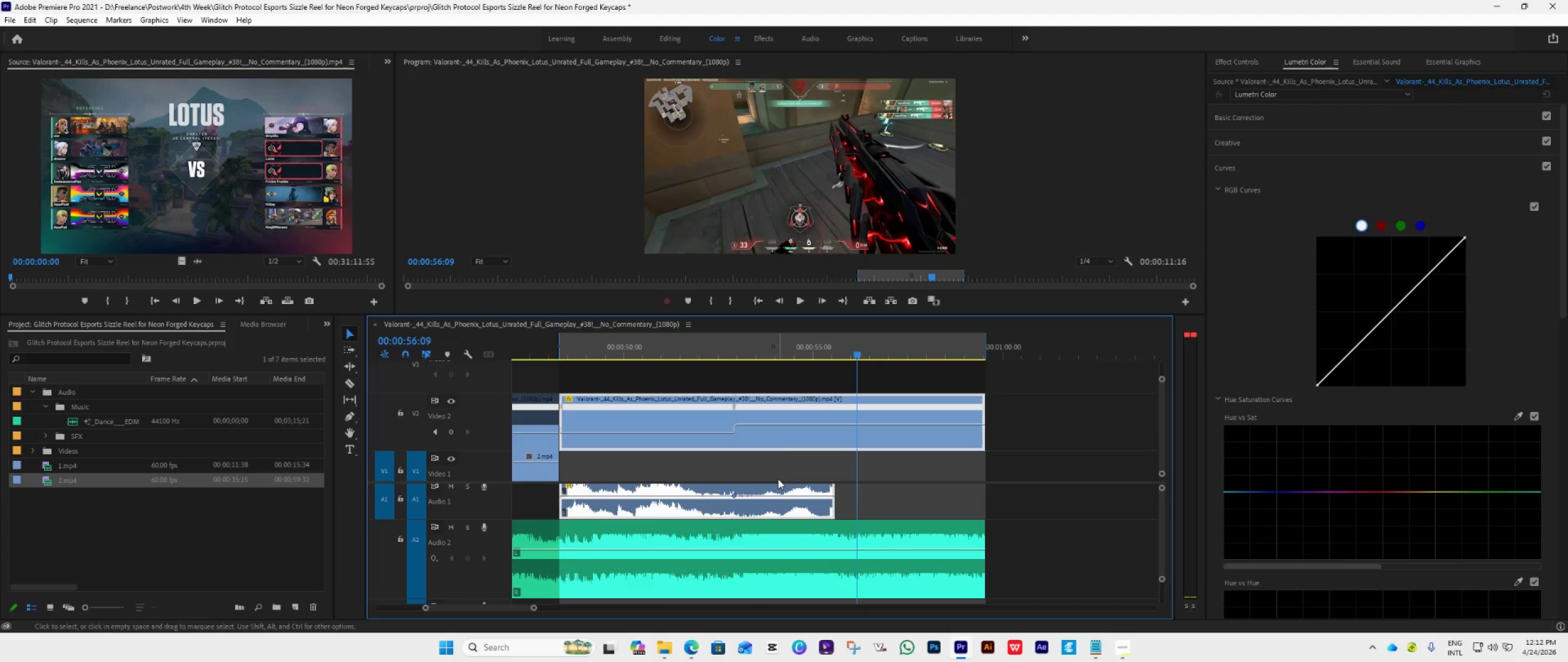 
left_click([780, 465])
 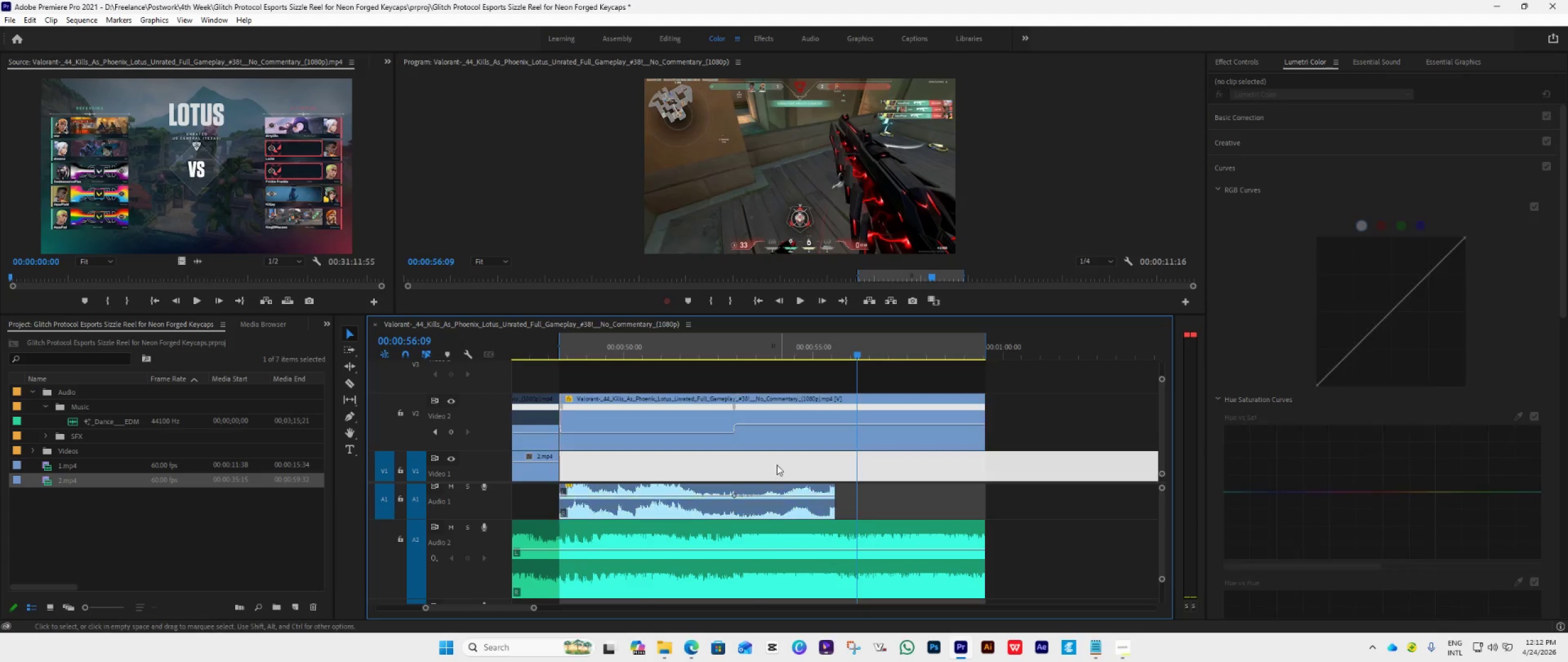 
hold_key(key=AltLeft, duration=0.55)
left_click([737, 500])
 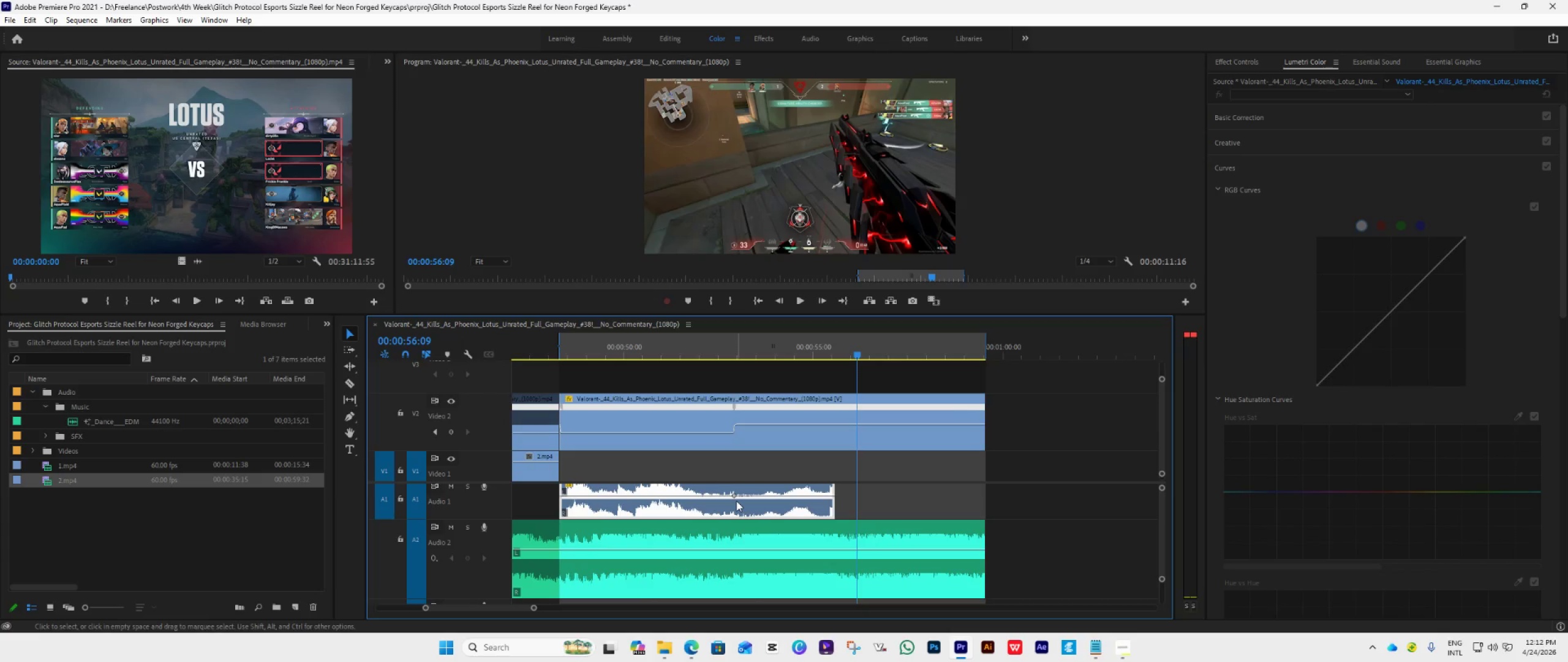 
key(Delete)
 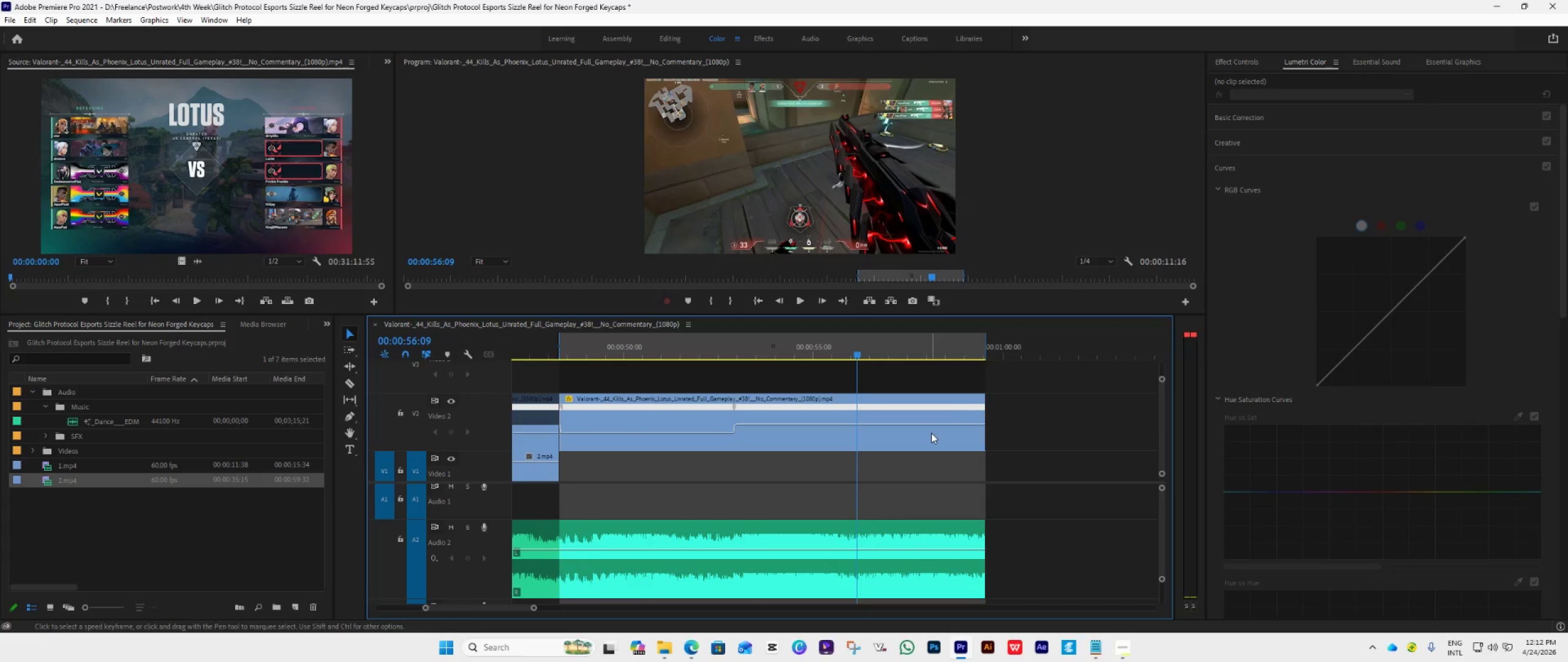 
key(Control+M)
 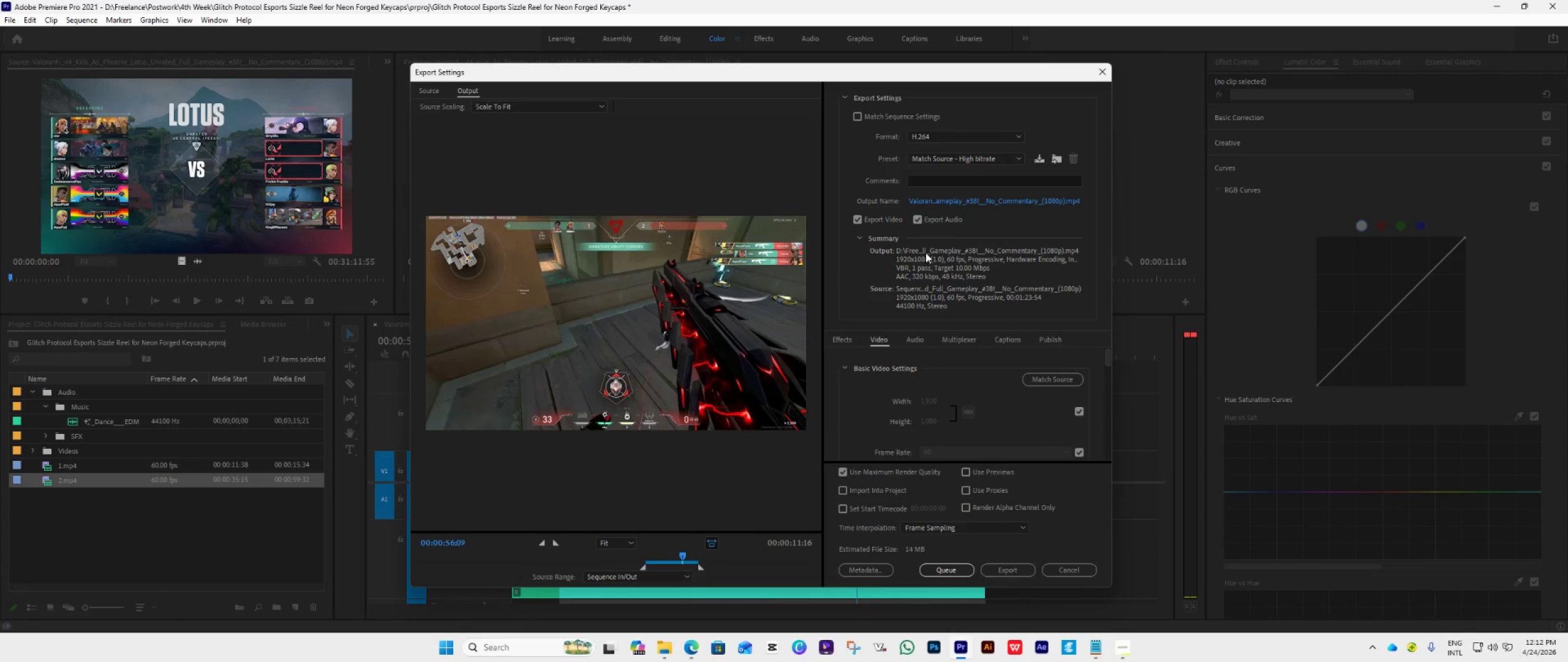 
left_click([950, 203])
 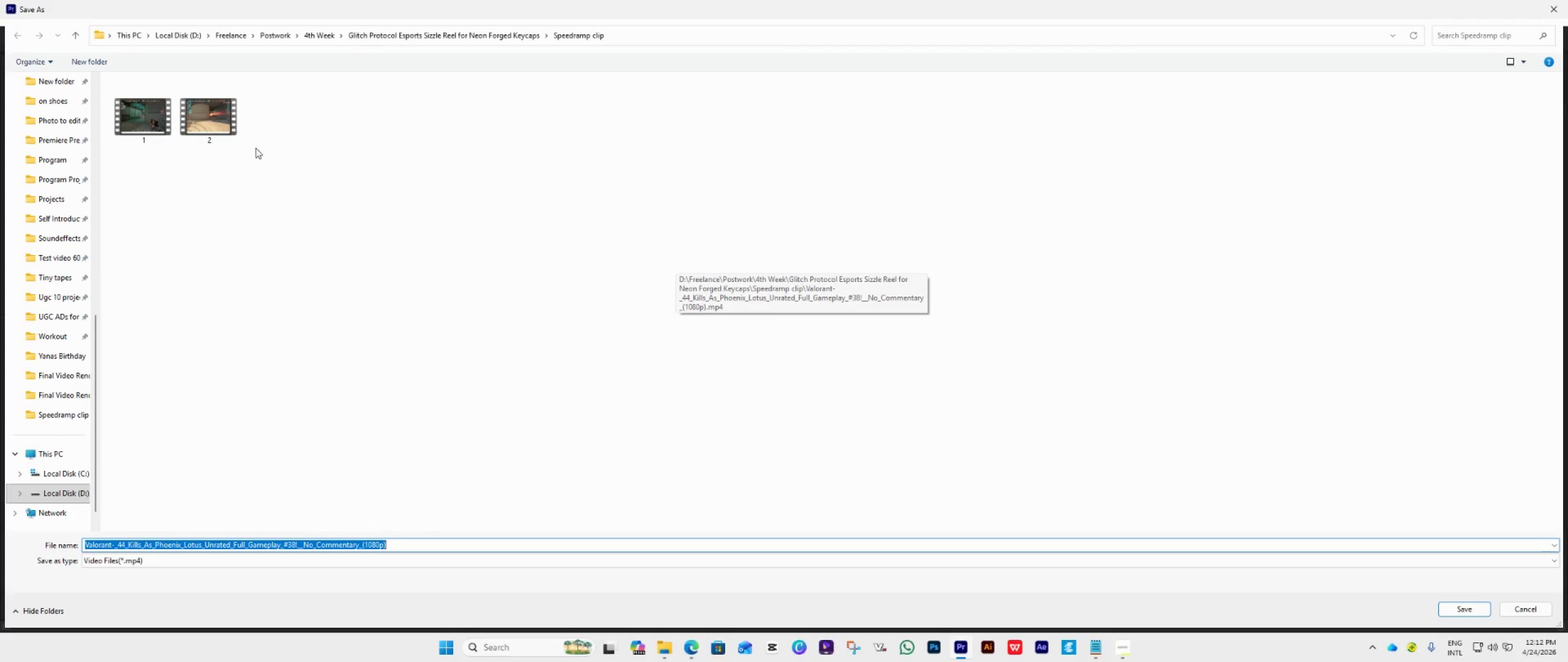 
left_click([213, 119])
 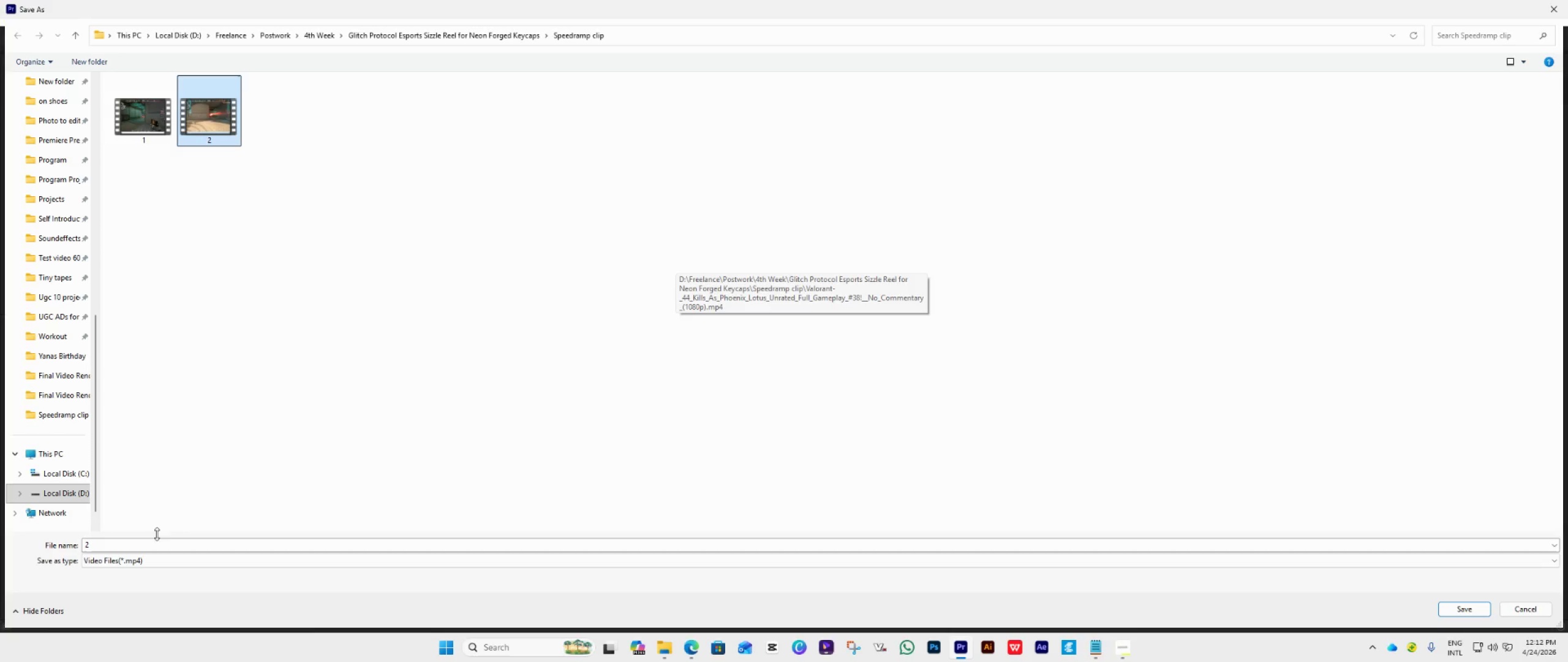 
left_click([151, 542])
 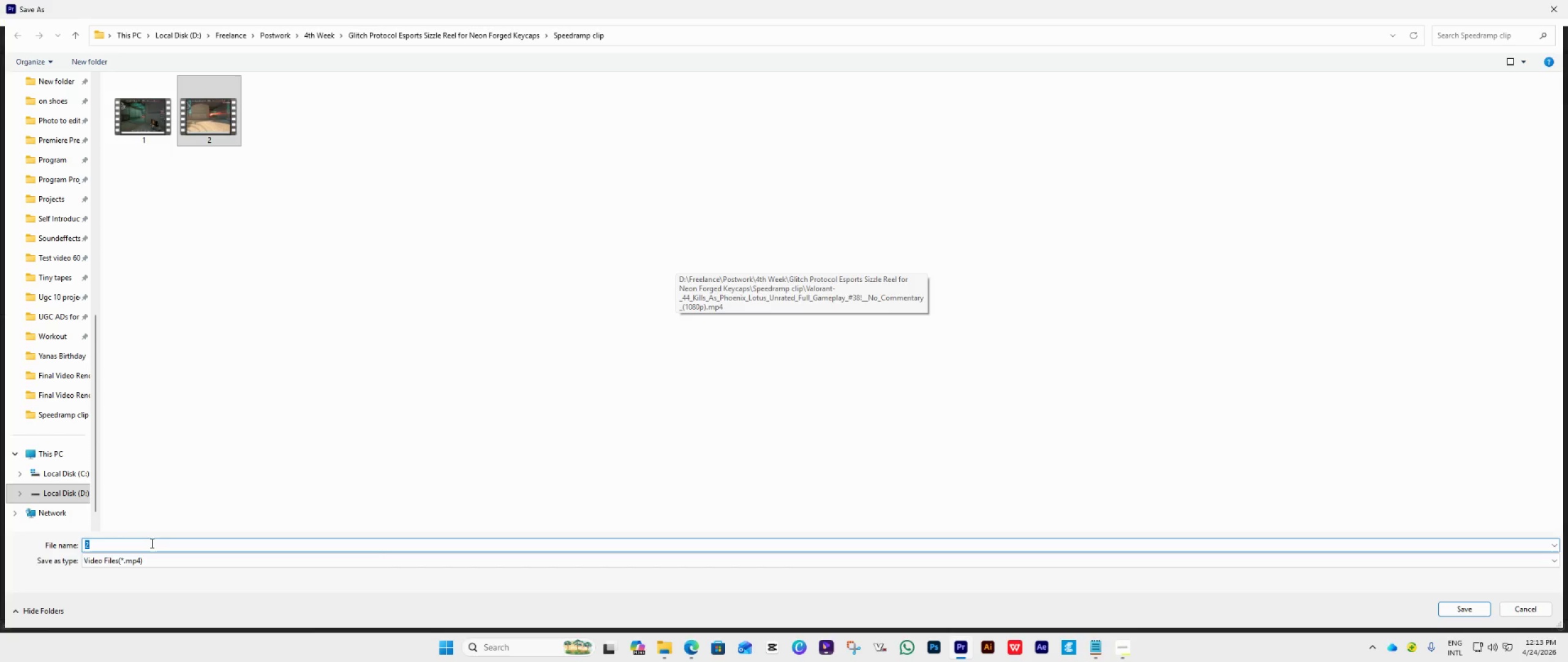 
key(3)
 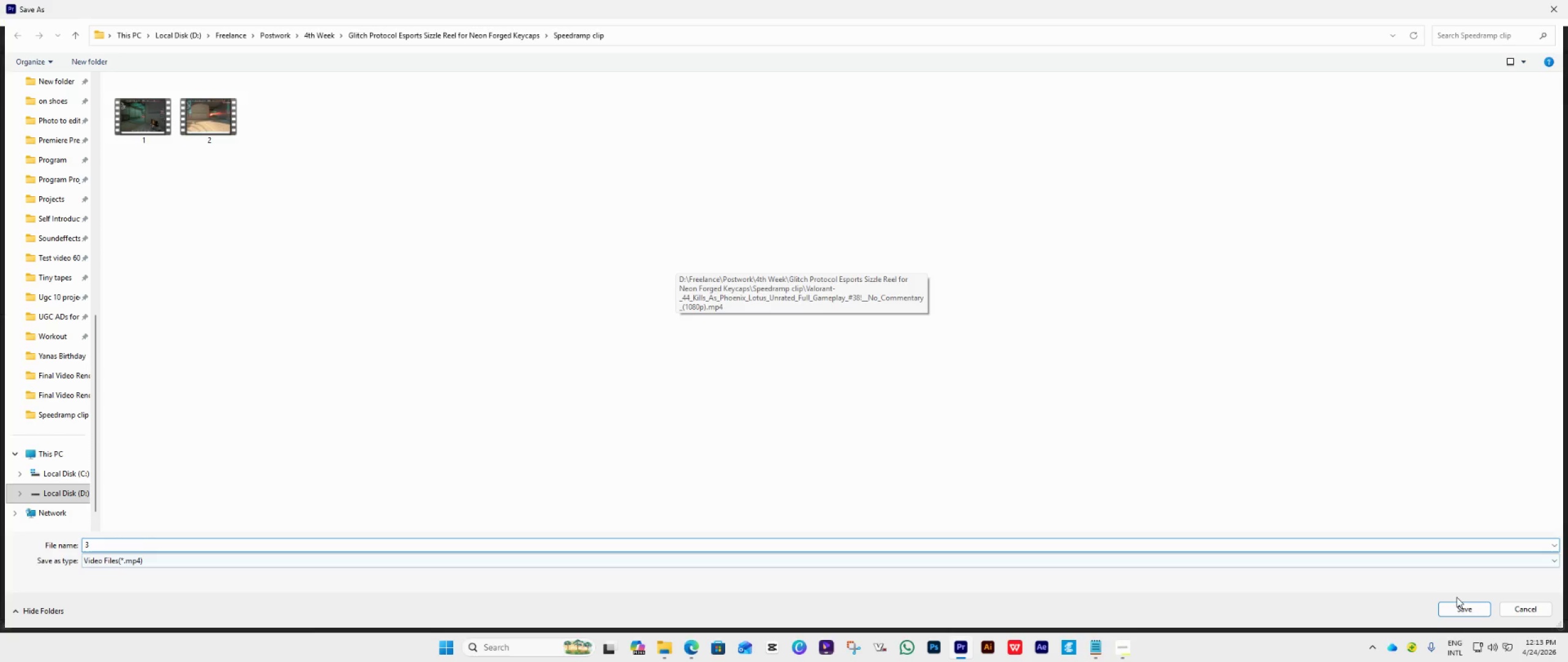 
left_click([1464, 609])
 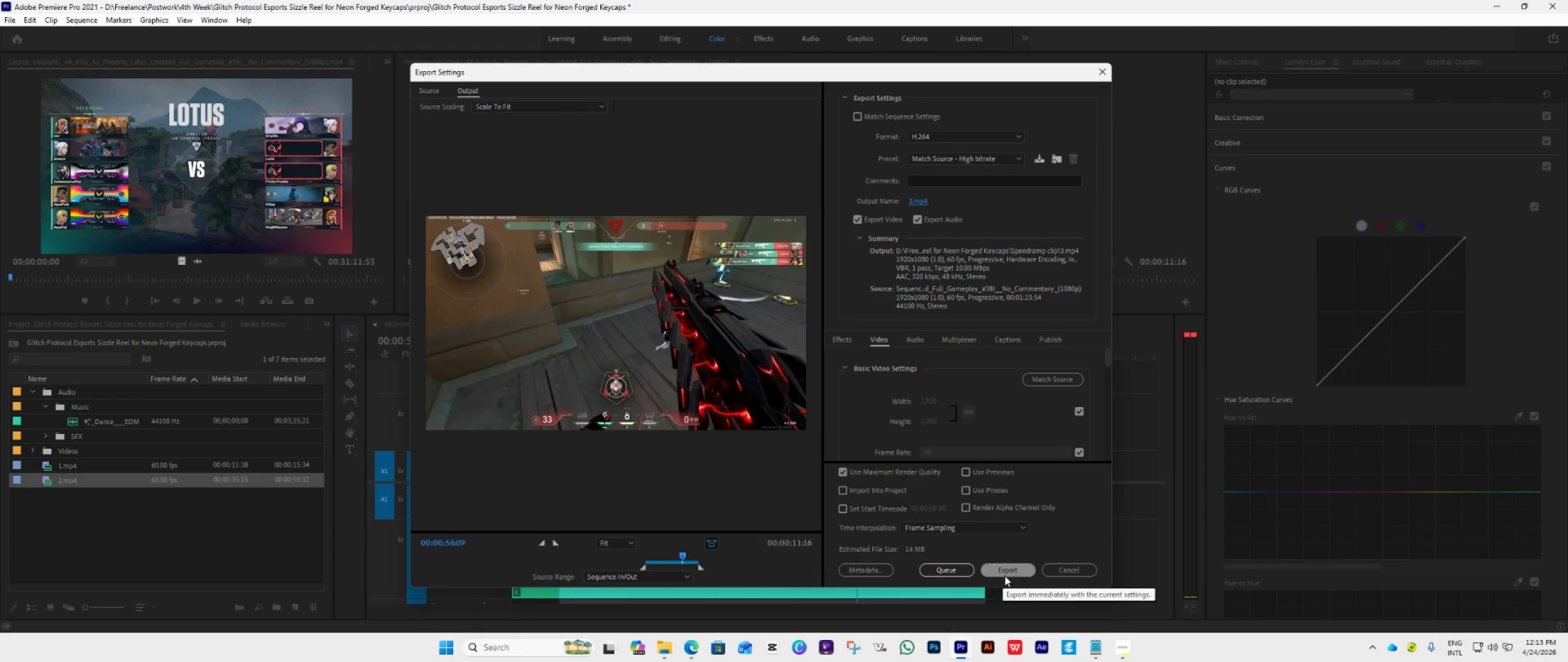 
left_click([1005, 576])
 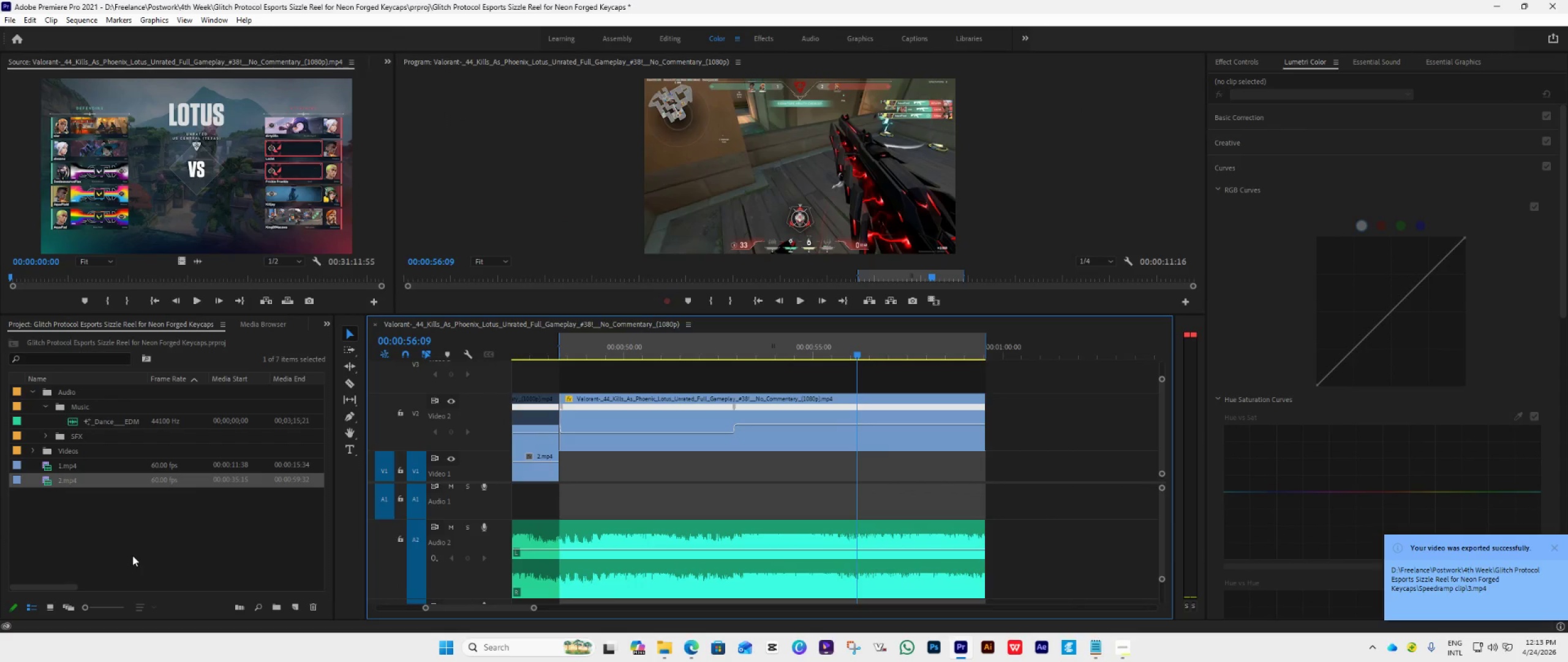 
wait(6.38)
 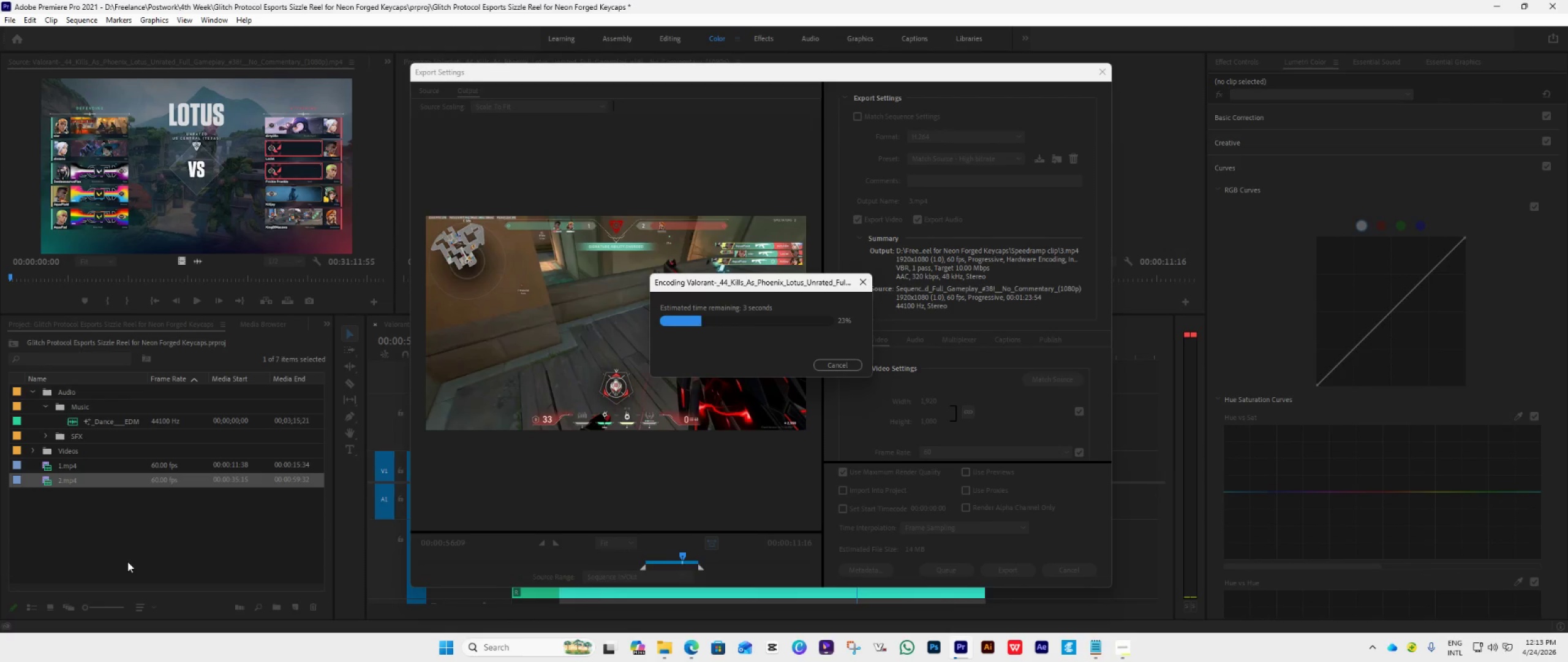 
double_click([123, 532])
 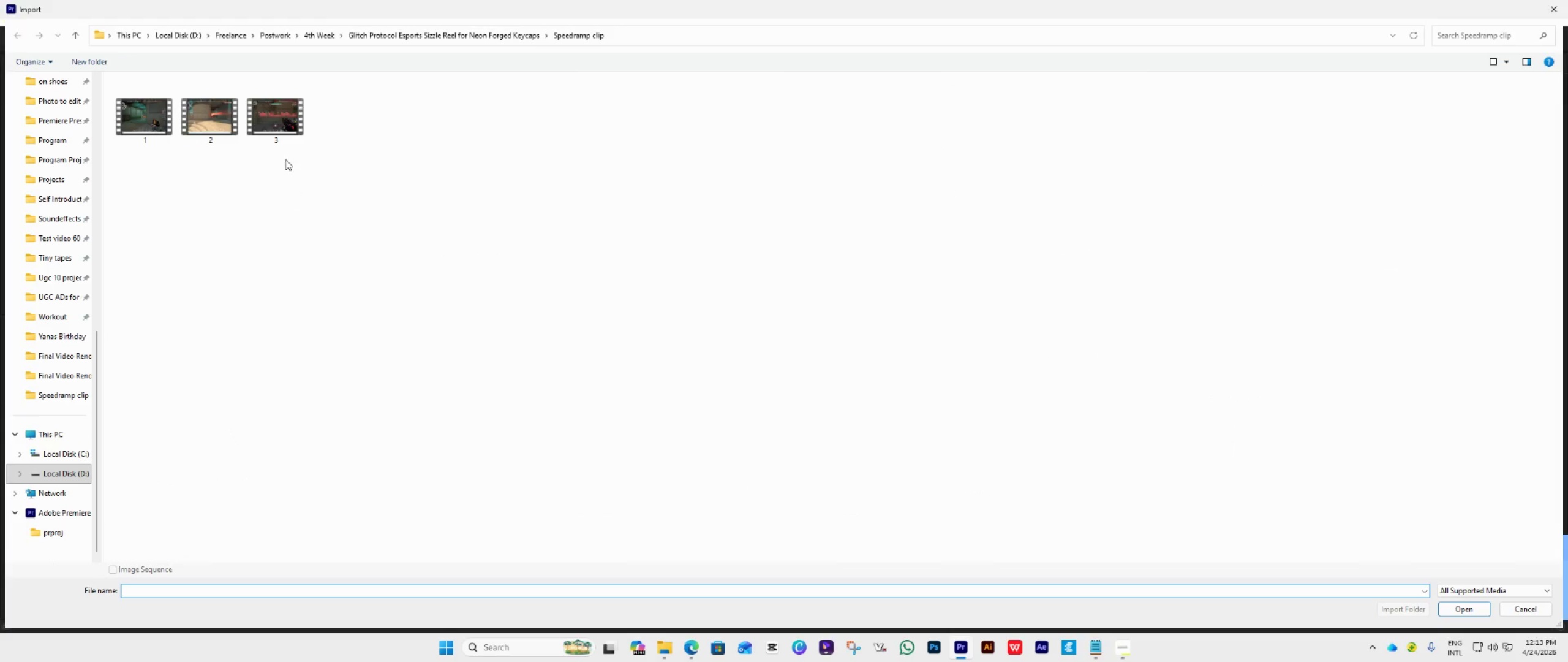 
double_click([277, 131])
 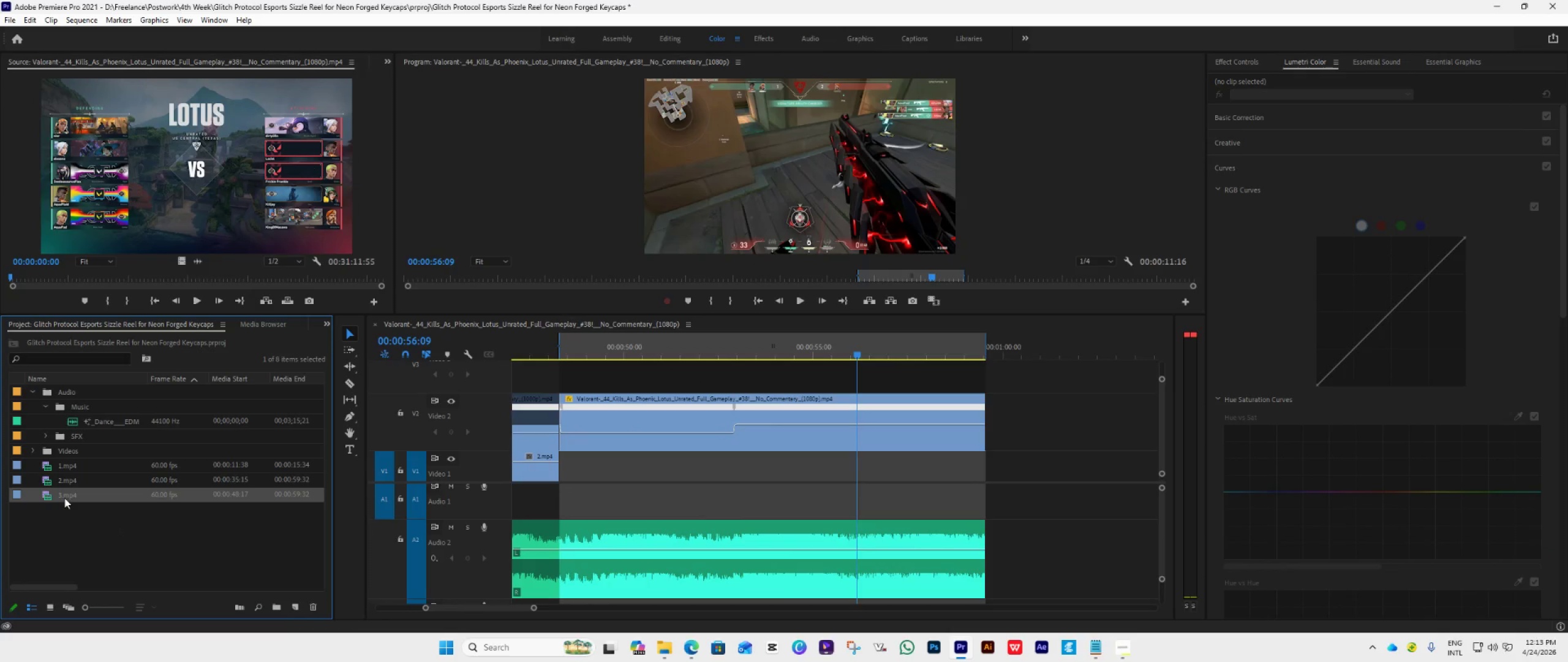 
double_click([51, 499])
 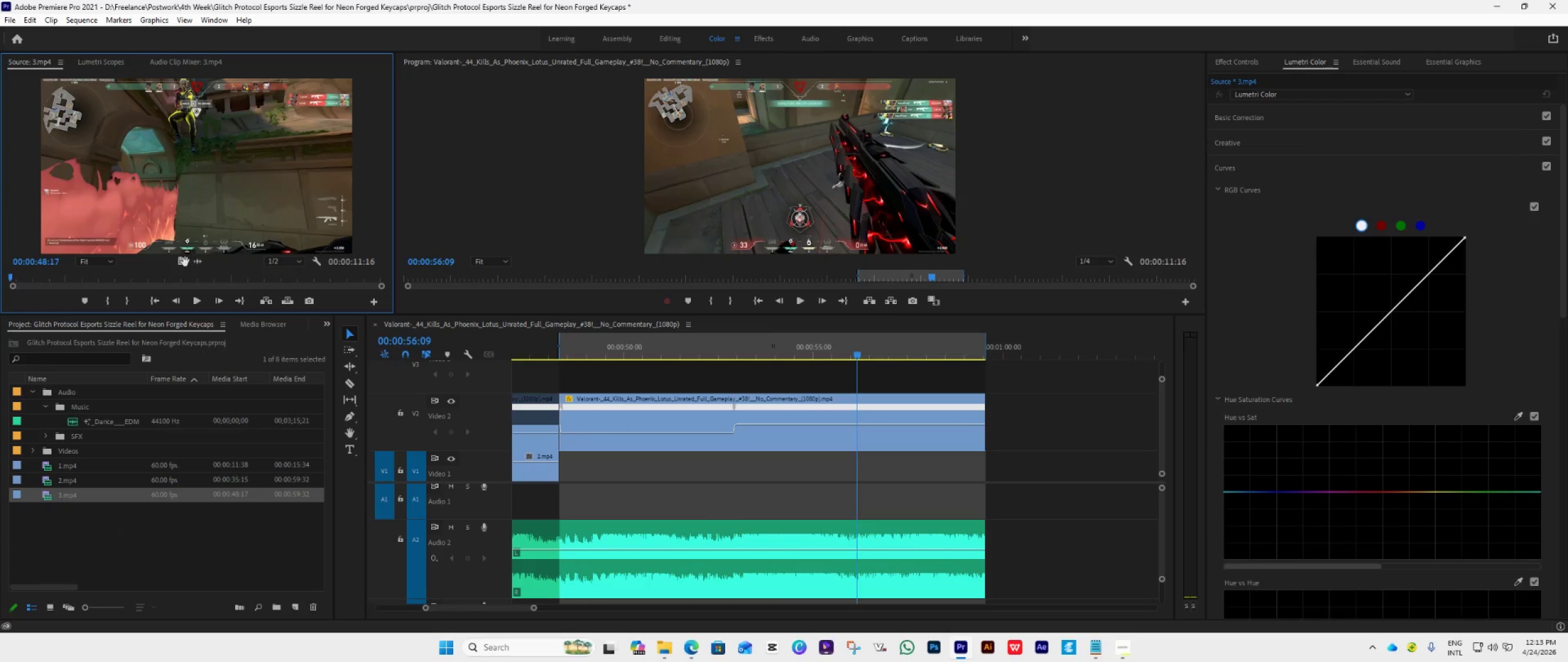 
left_click_drag(start_coordinate=[179, 263], to_coordinate=[559, 481])
 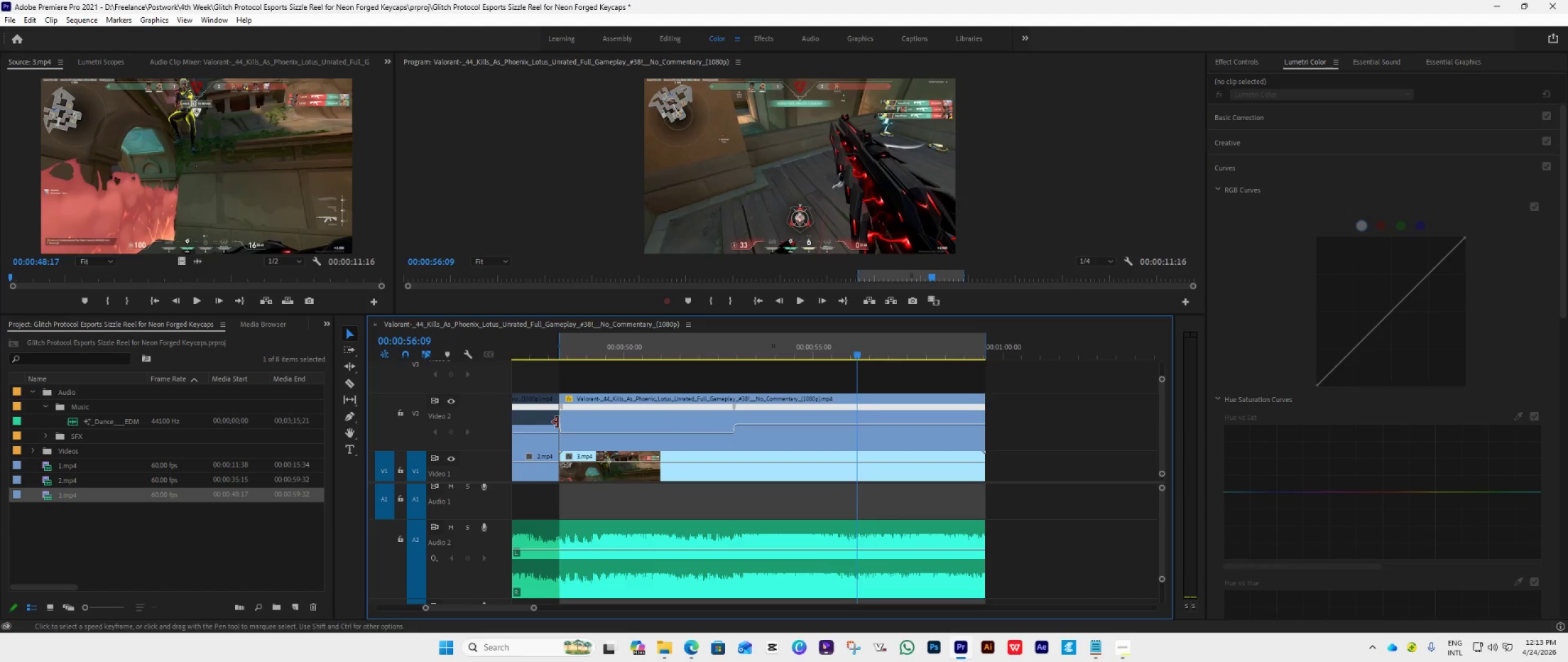 
wait(5.05)
 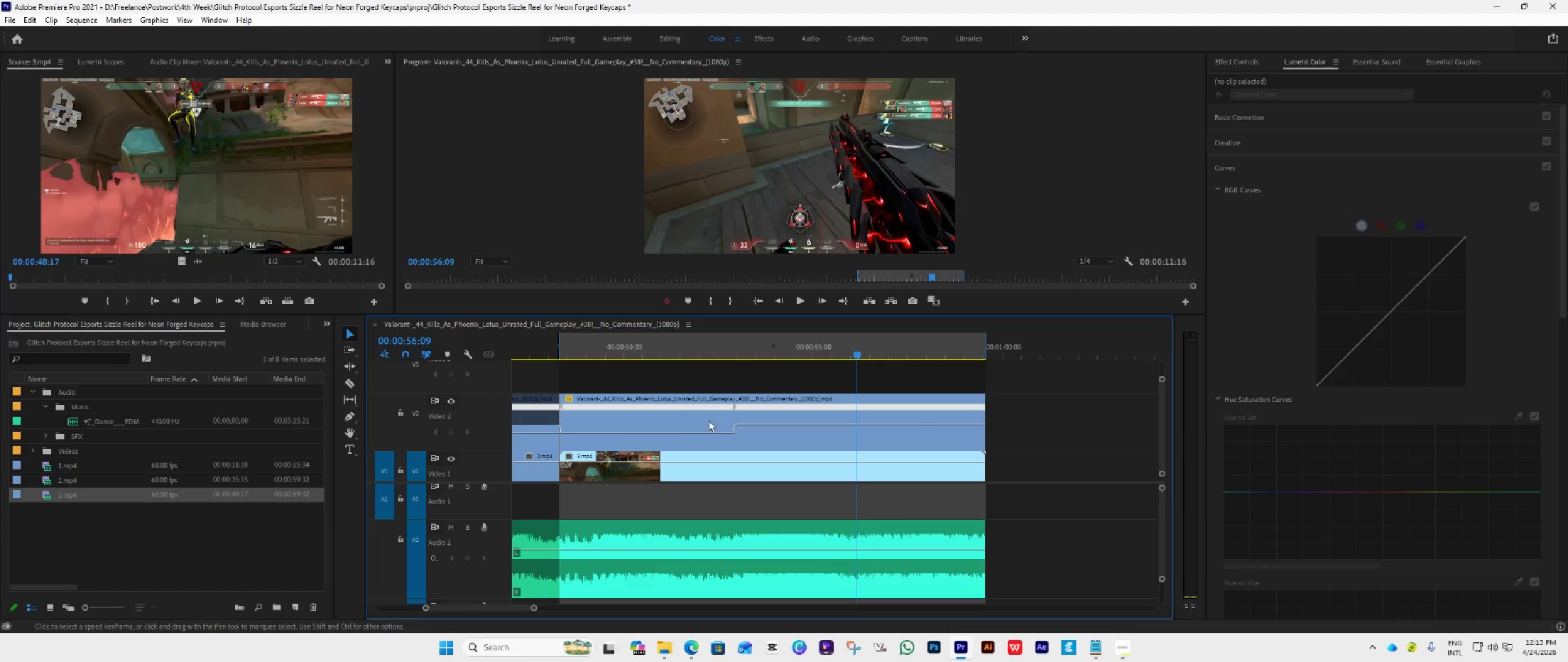 
left_click([452, 401])
 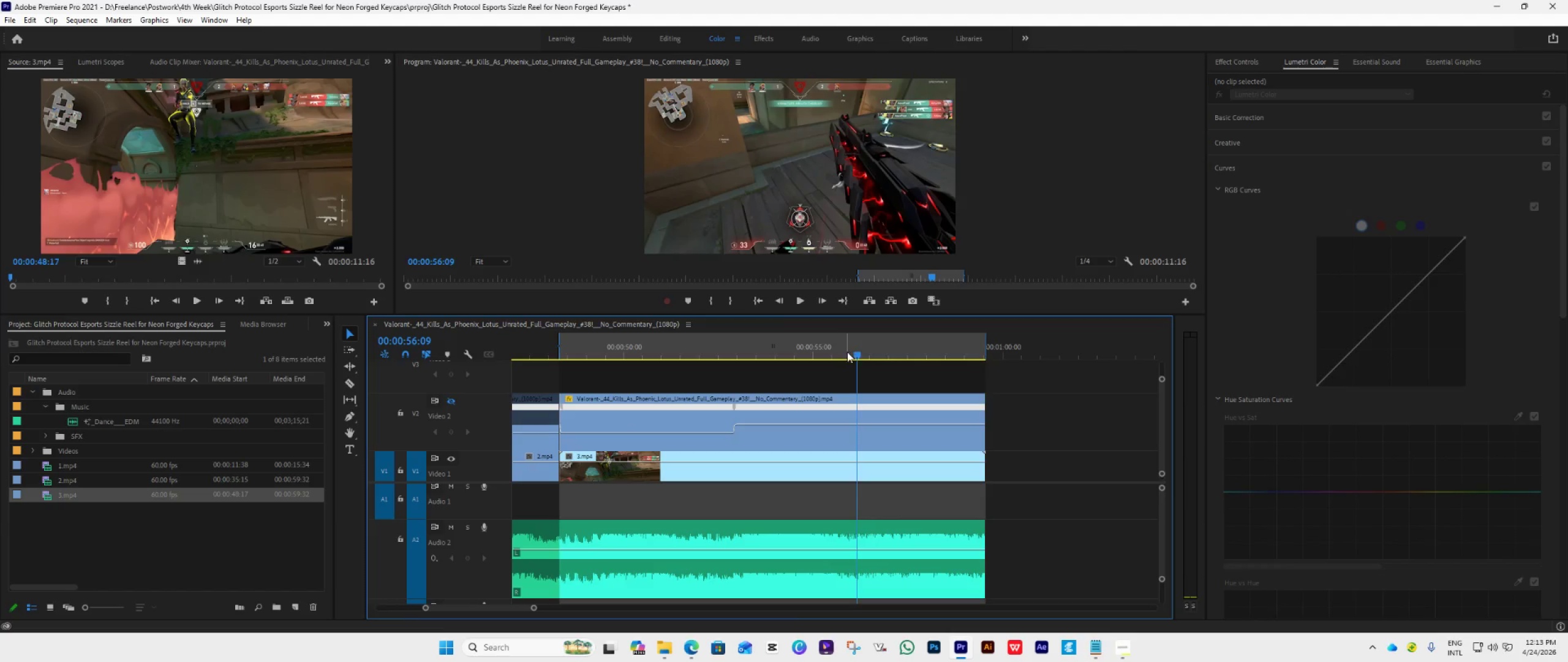 
left_click_drag(start_coordinate=[853, 352], to_coordinate=[560, 458])
 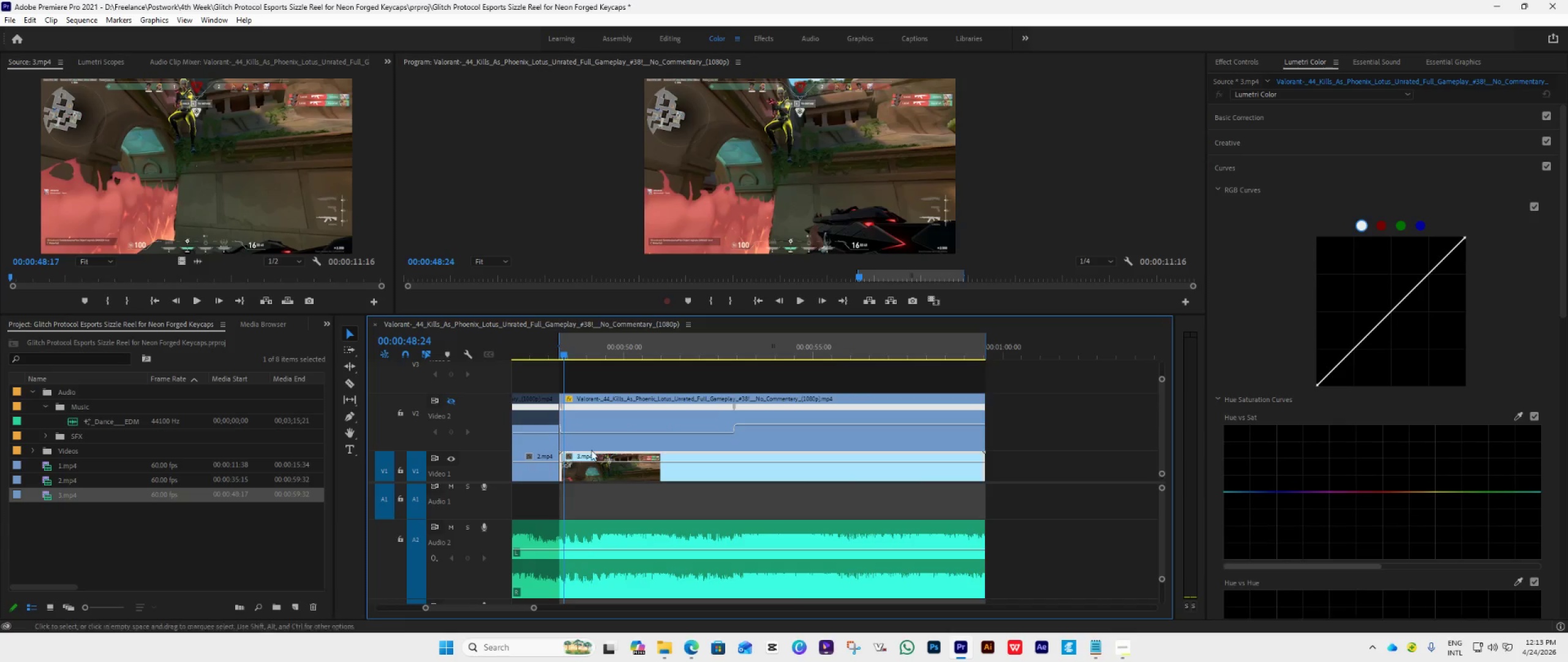 
key(Space)
 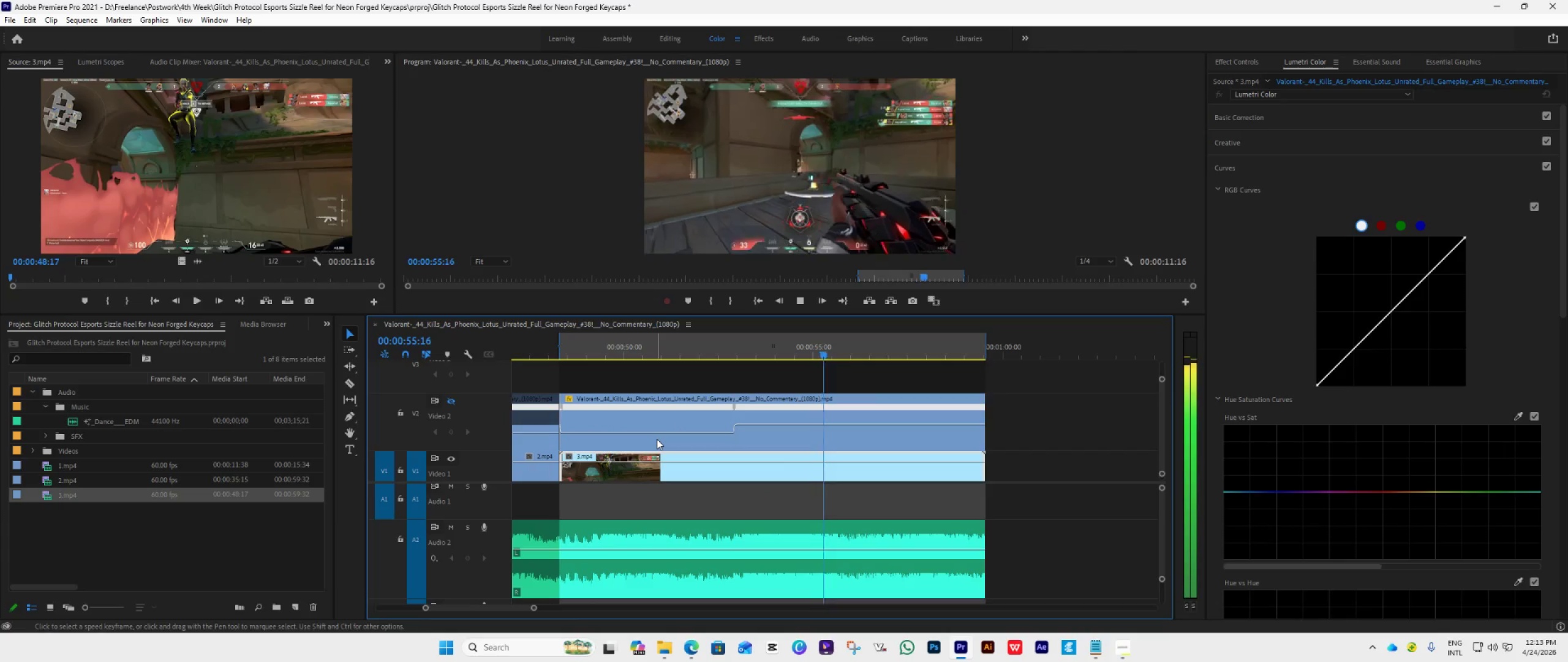 
wait(11.97)
 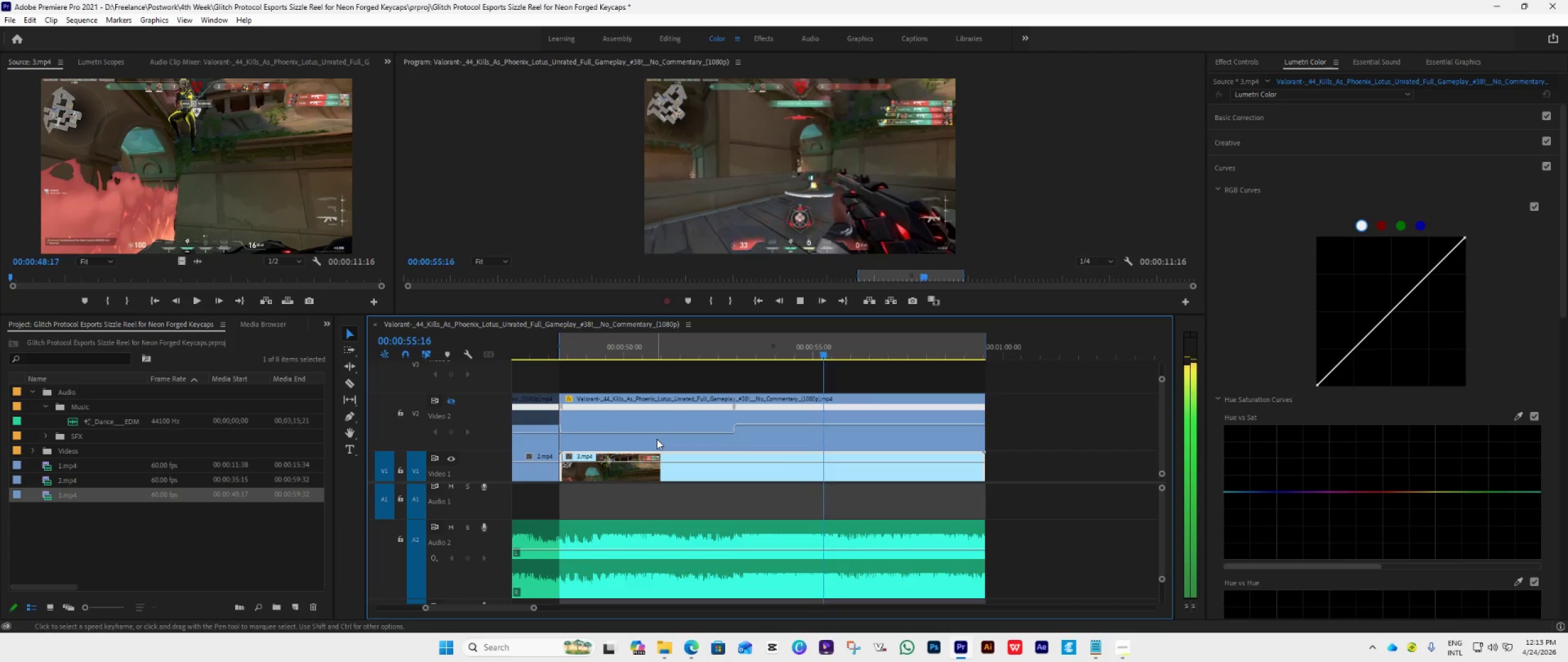 
key(Space)
 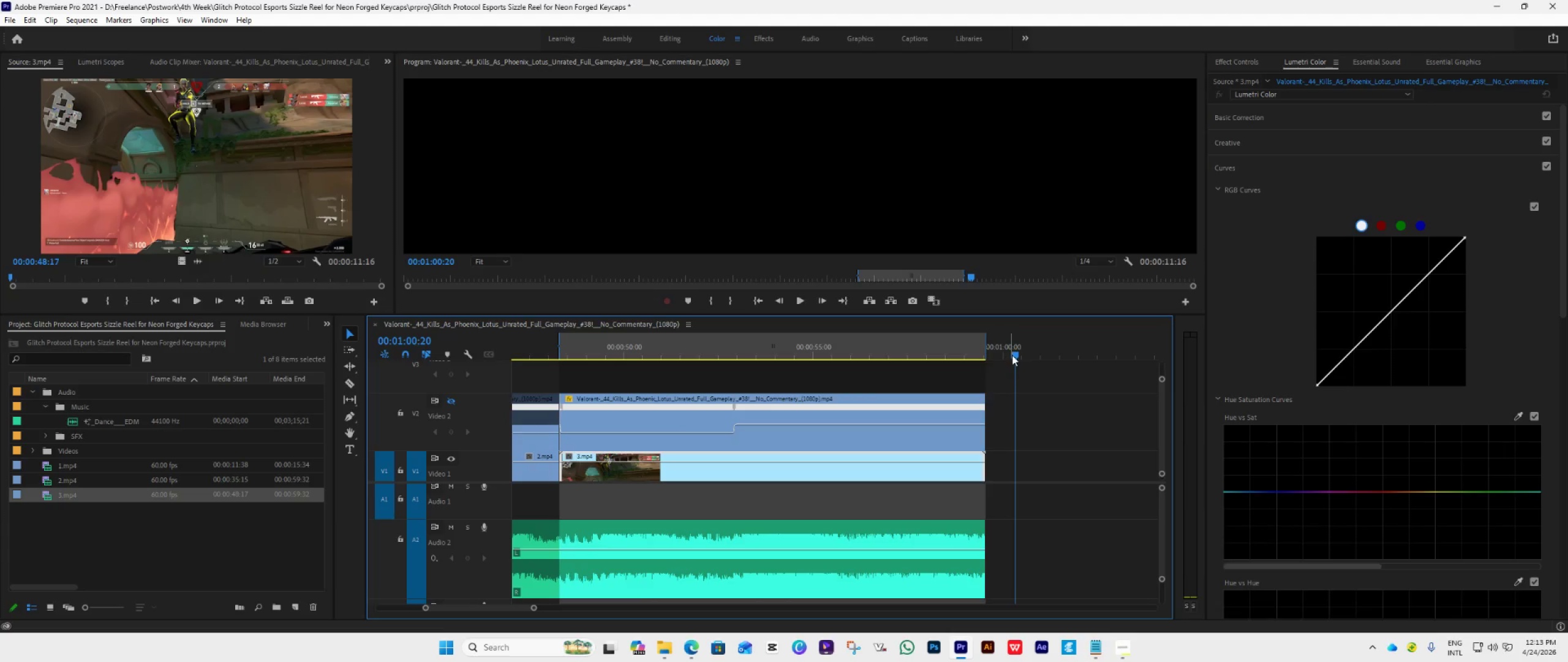 
left_click_drag(start_coordinate=[1014, 356], to_coordinate=[697, 482])
 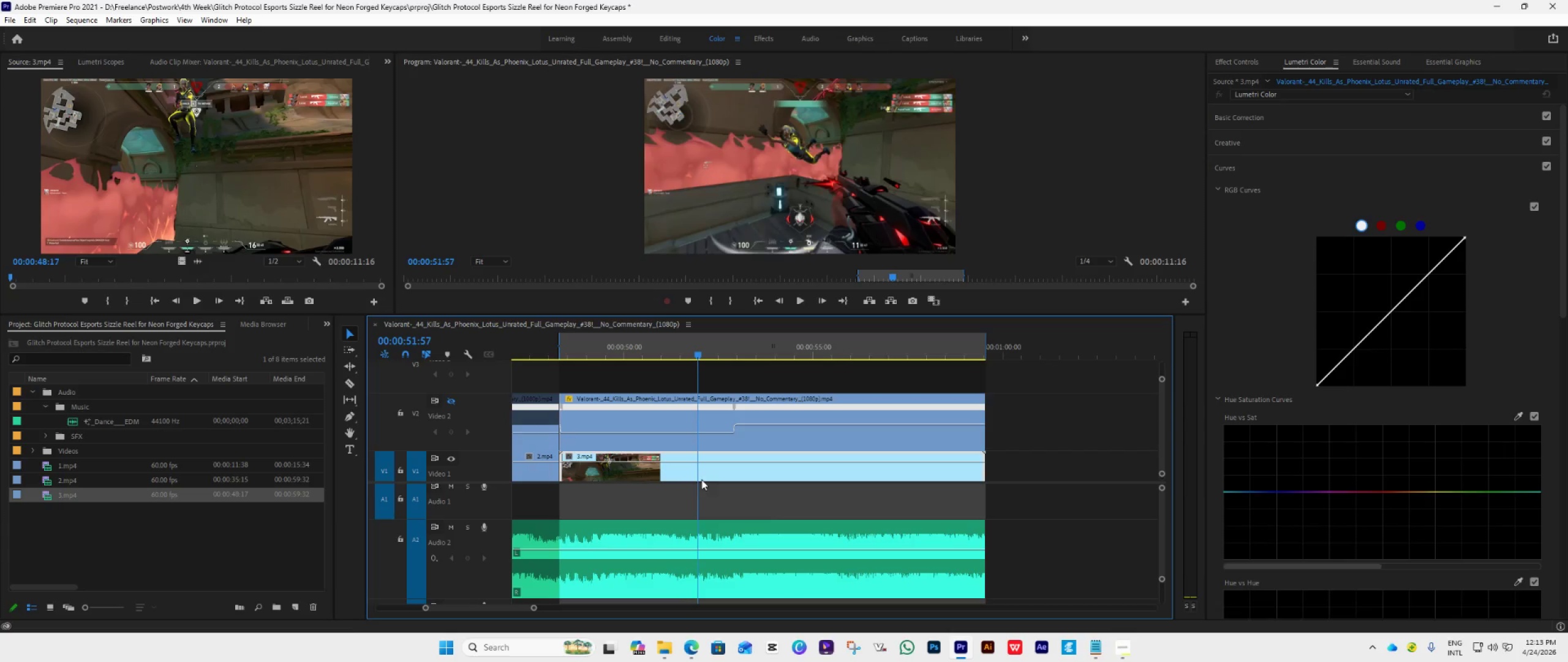 
key(Space)
 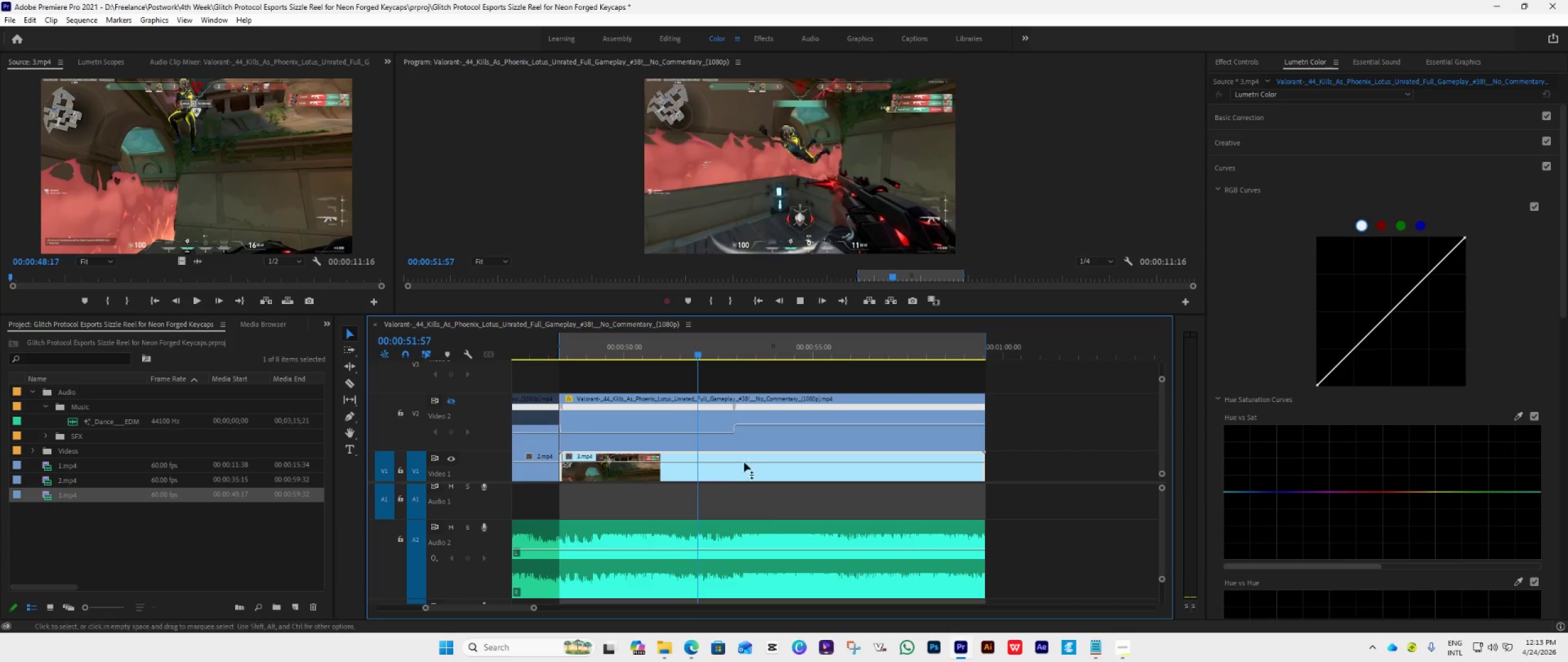 
mouse_move([805, 439])
 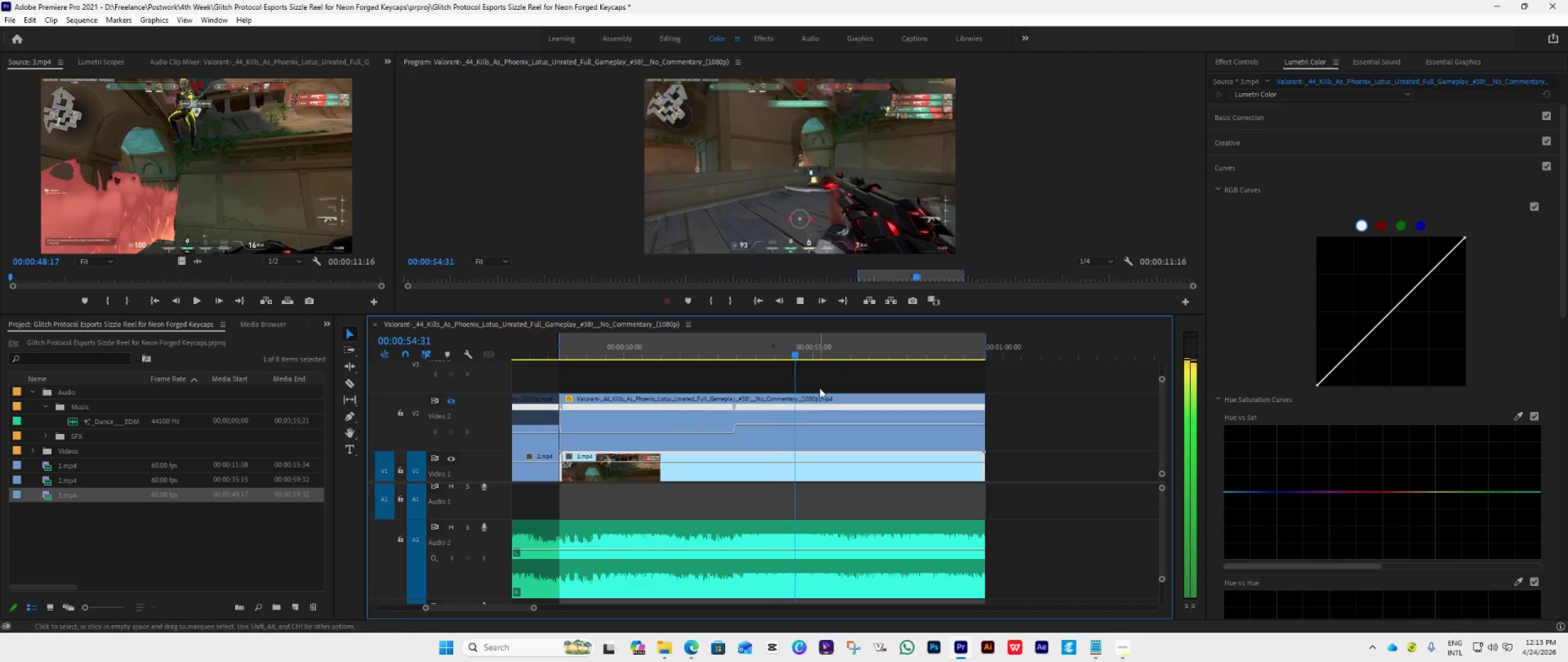 
key(Space)
 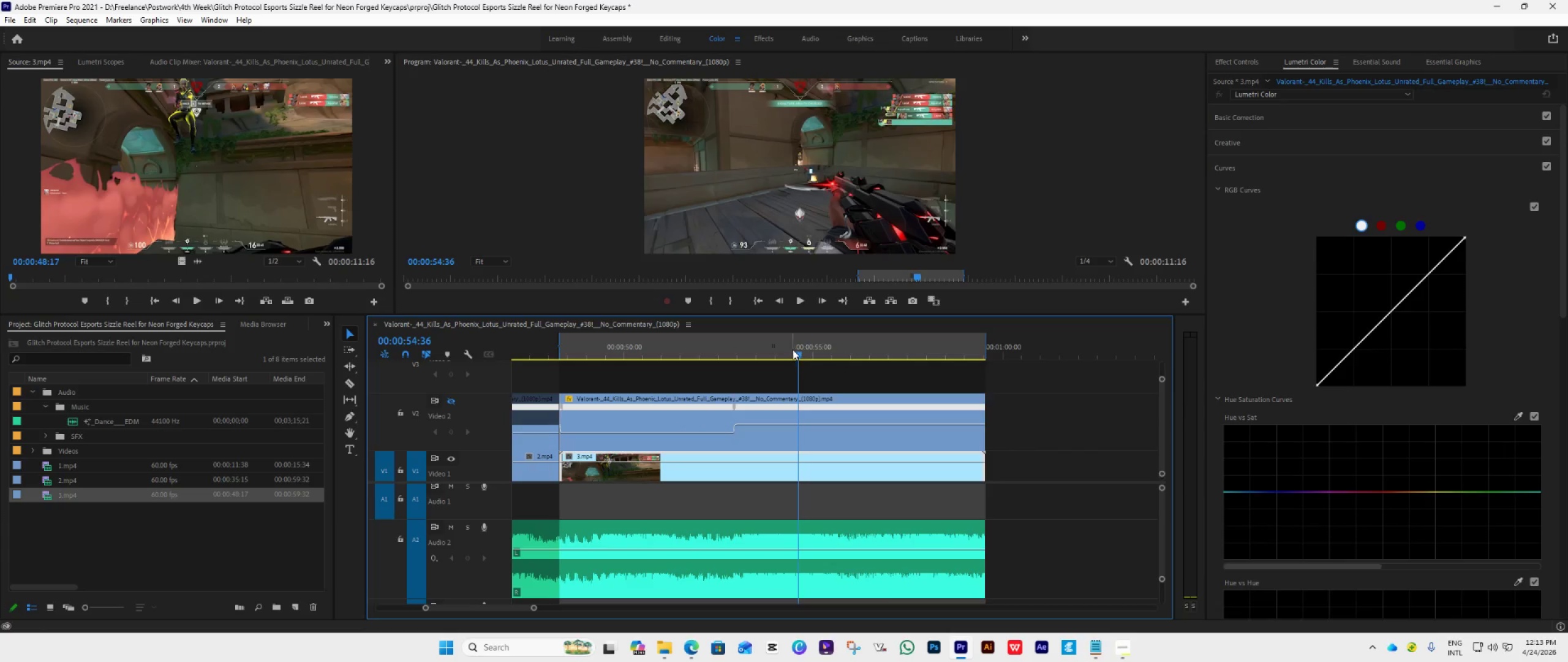 
left_click_drag(start_coordinate=[791, 351], to_coordinate=[712, 406])
 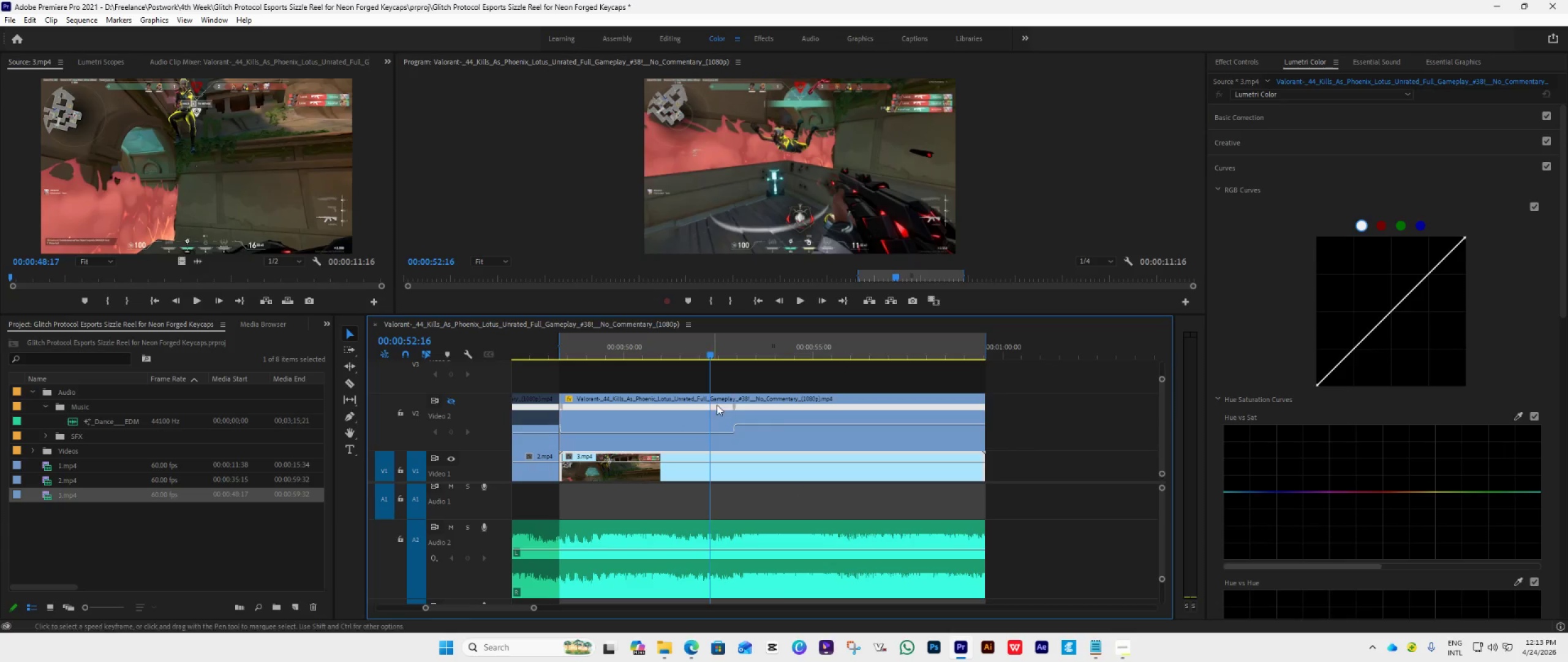 
key(Space)
 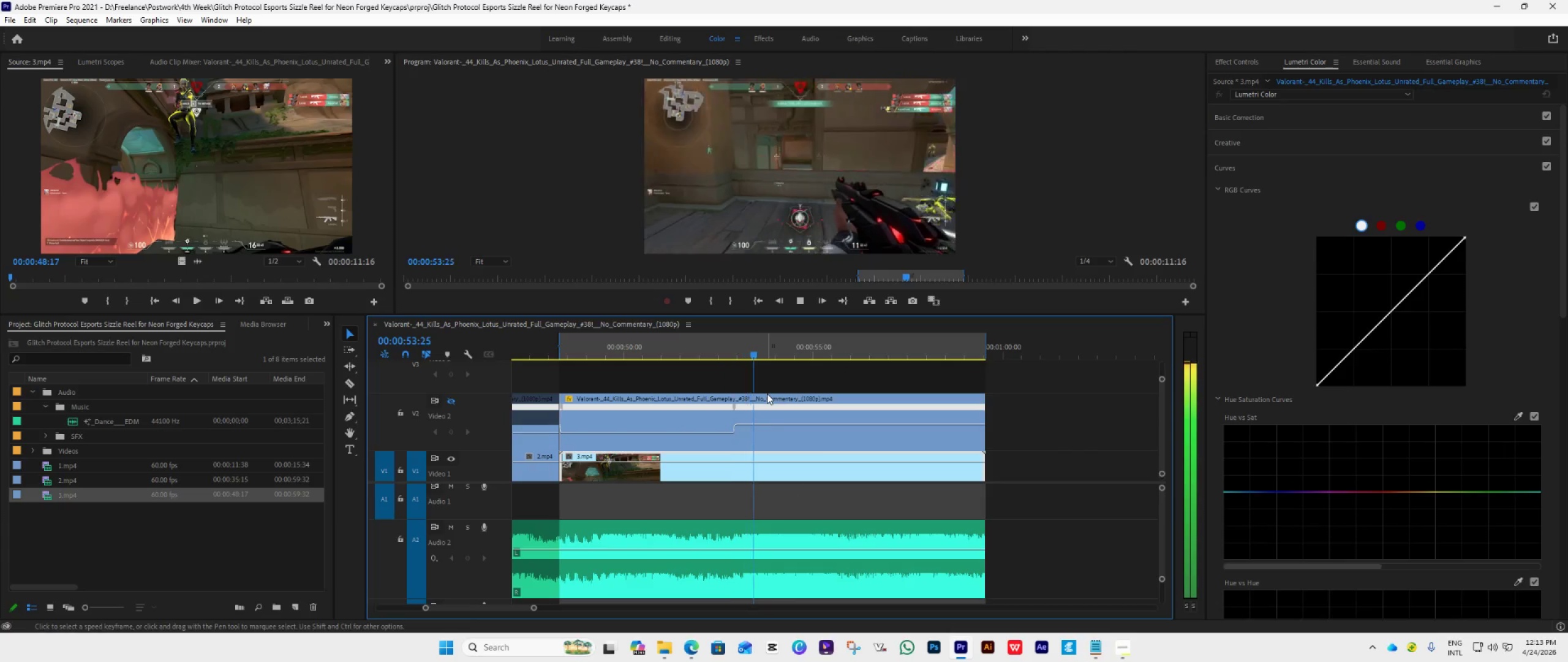 
key(Space)
 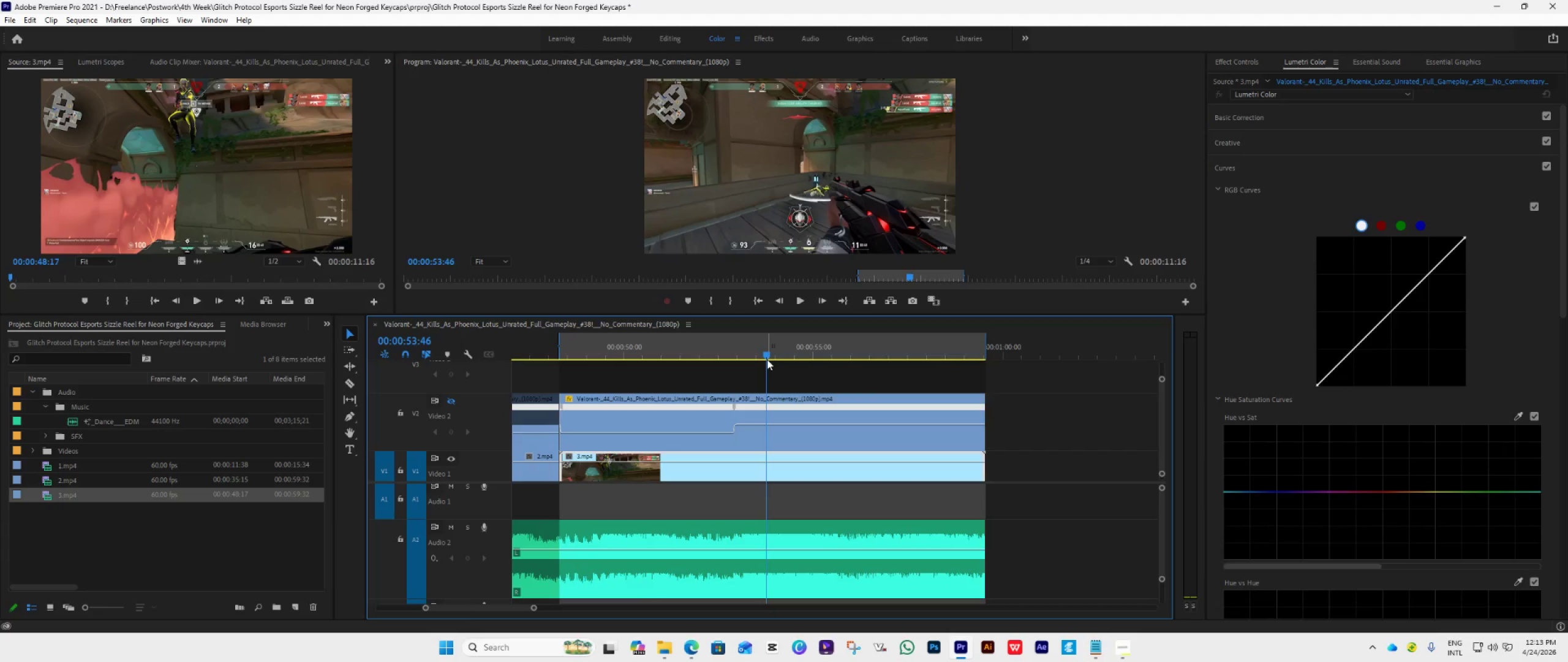 
key(Space)
 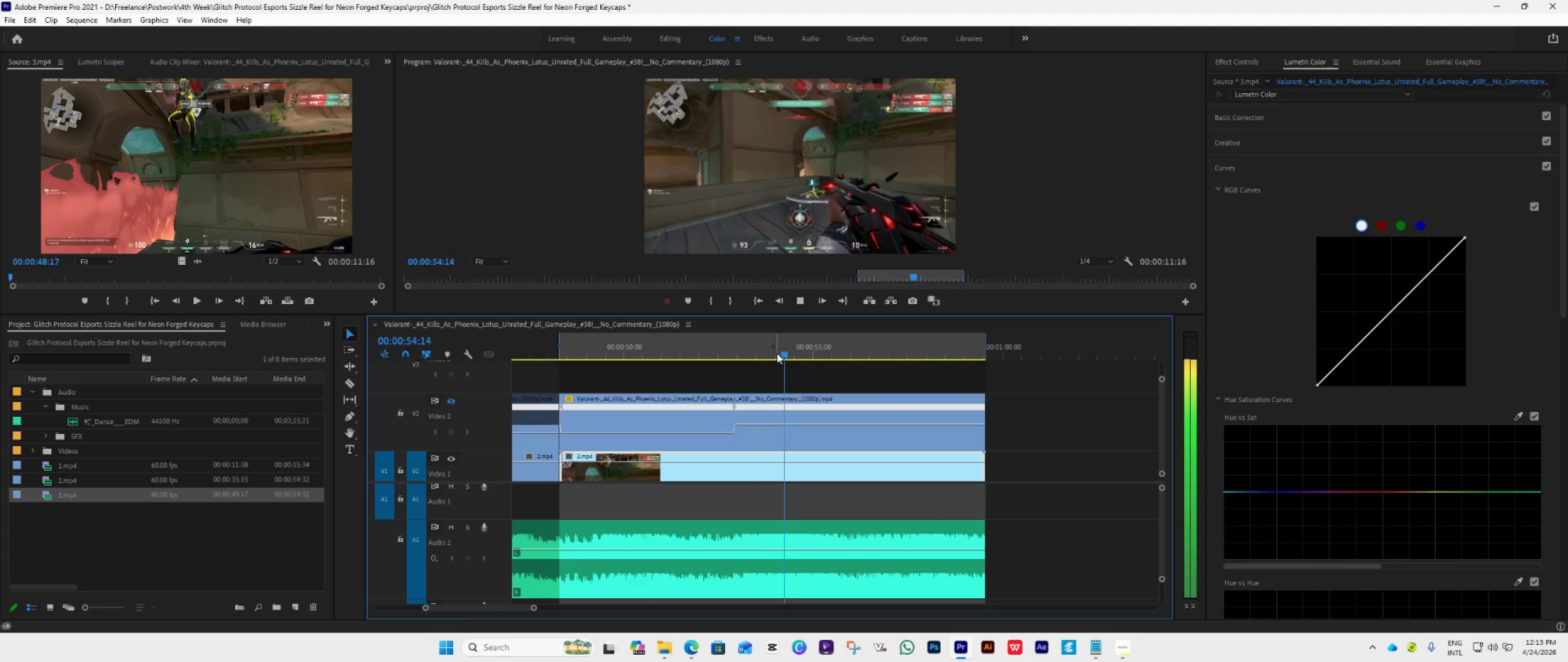 
key(Space)
 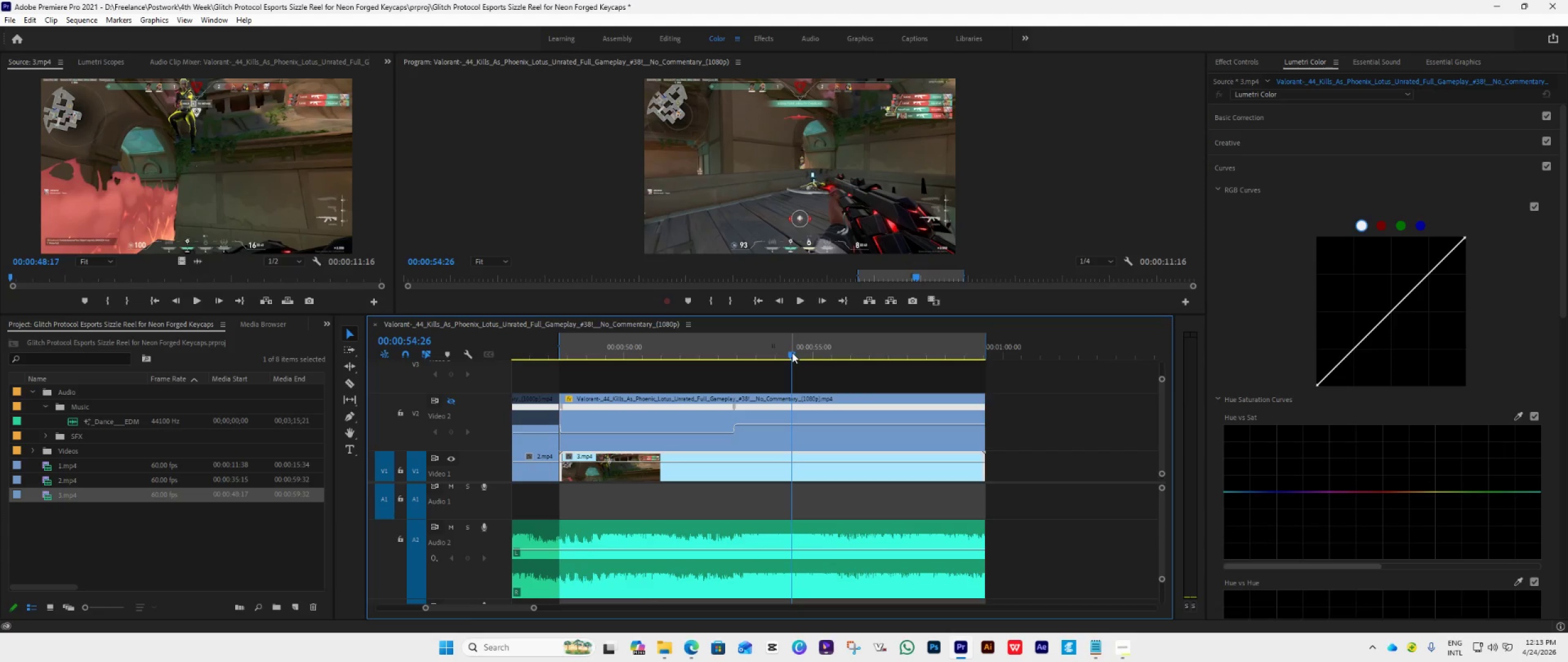 
left_click_drag(start_coordinate=[792, 352], to_coordinate=[729, 398])
 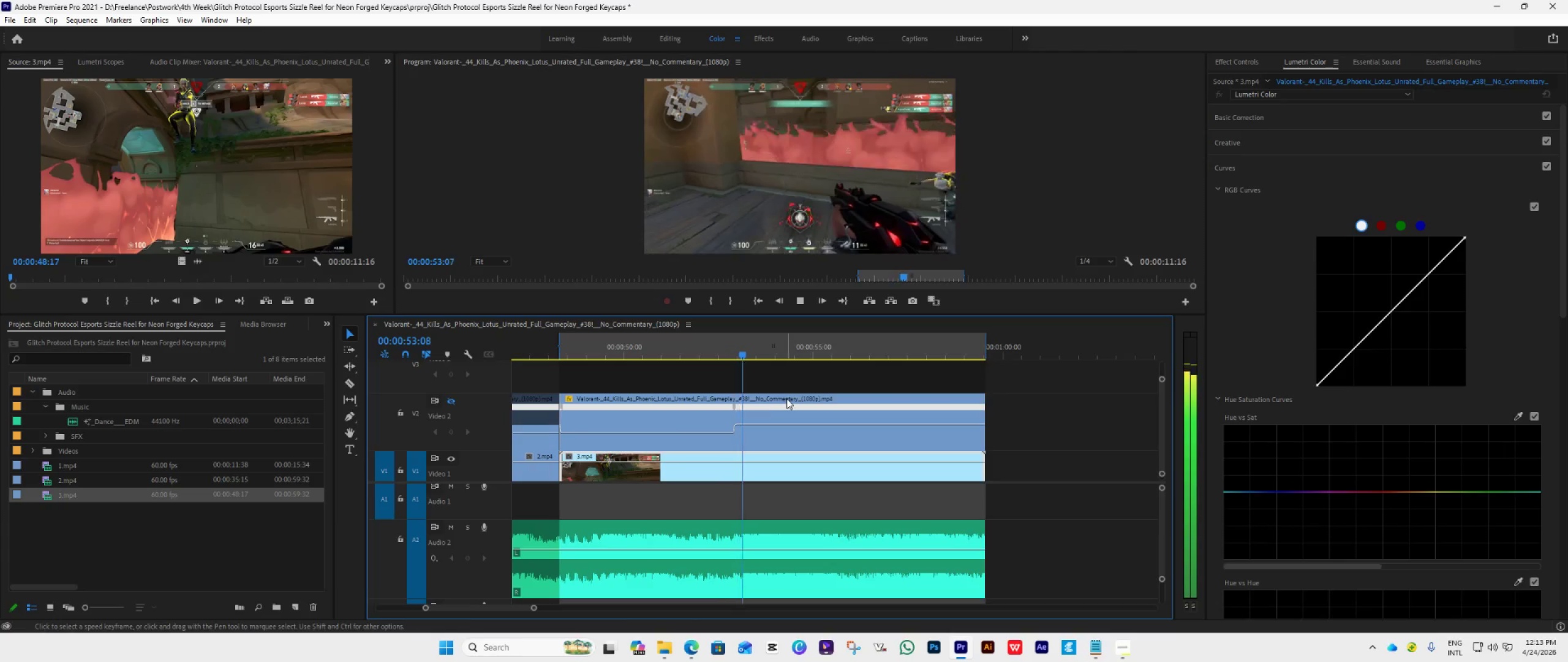 
key(Space)
 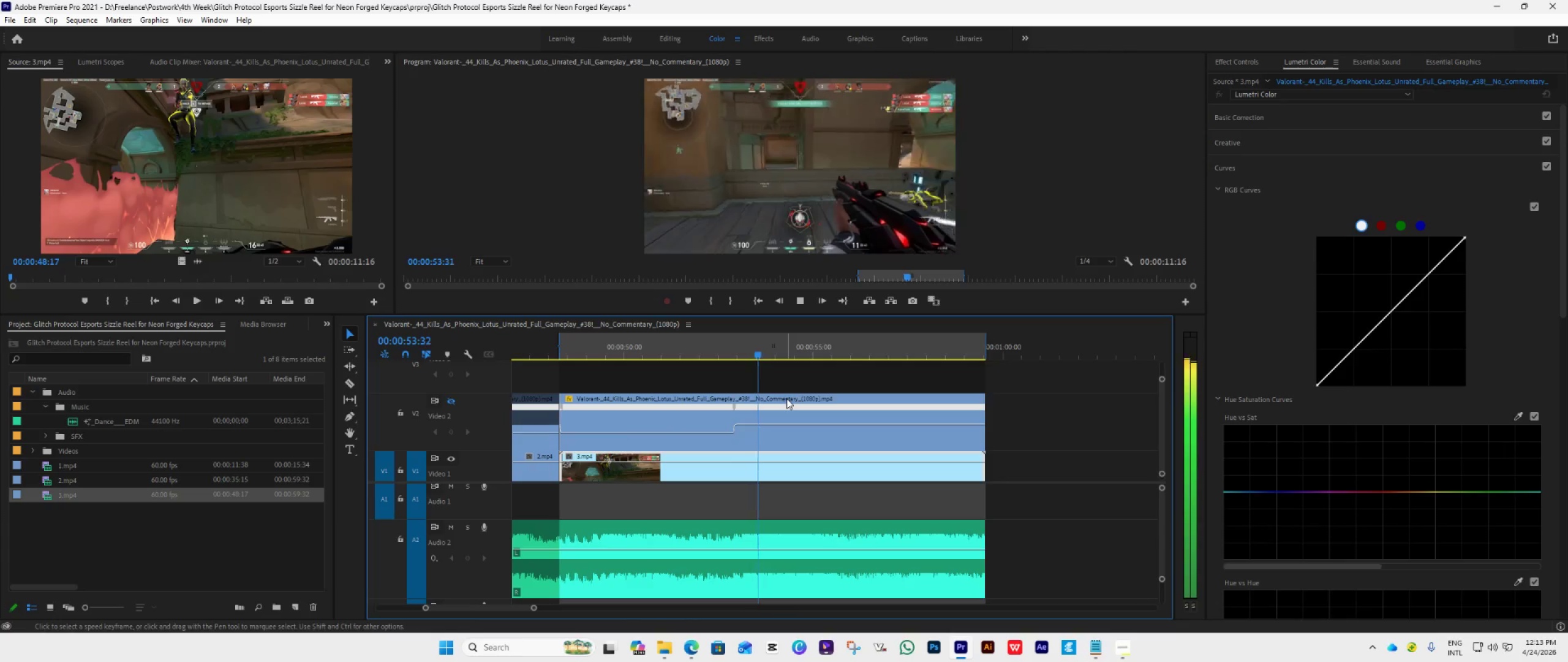 
key(Space)
 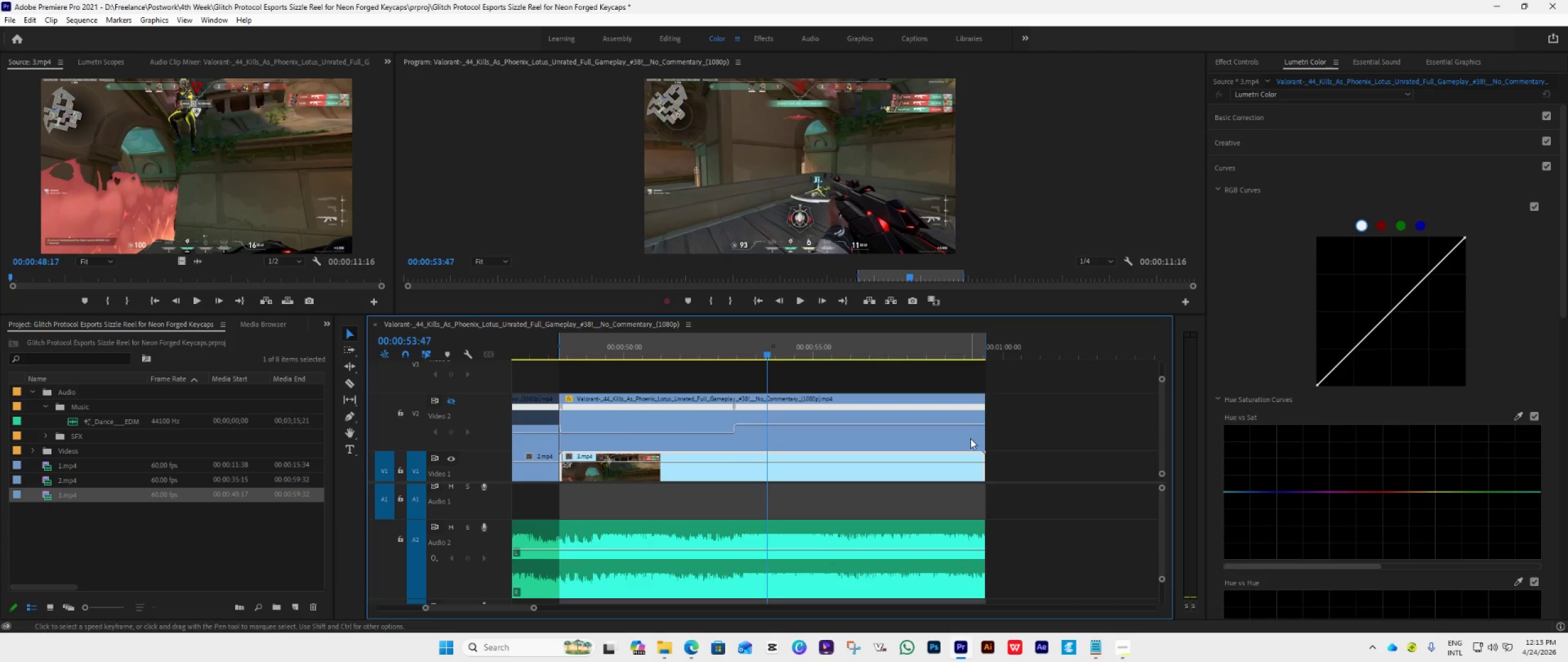 
left_click_drag(start_coordinate=[981, 424], to_coordinate=[974, 424])
 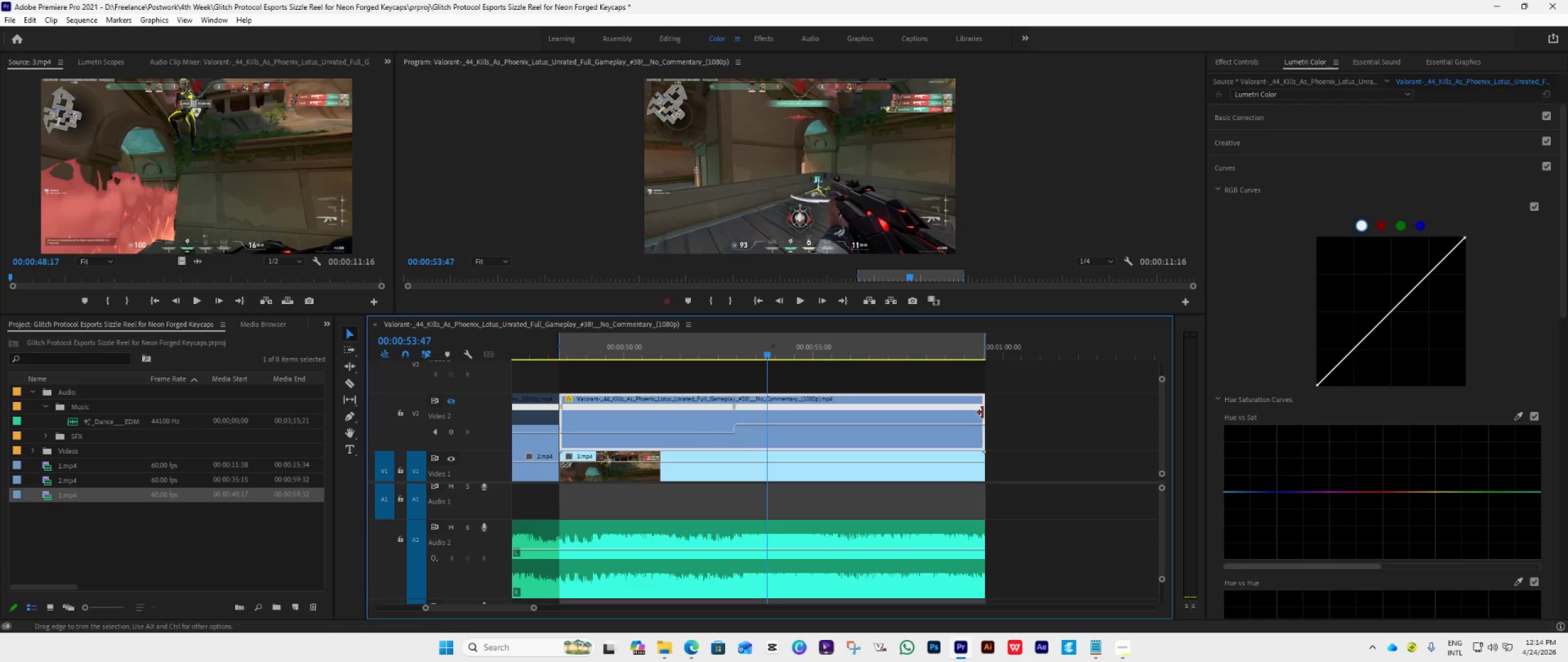 
left_click_drag(start_coordinate=[982, 413], to_coordinate=[766, 473])
 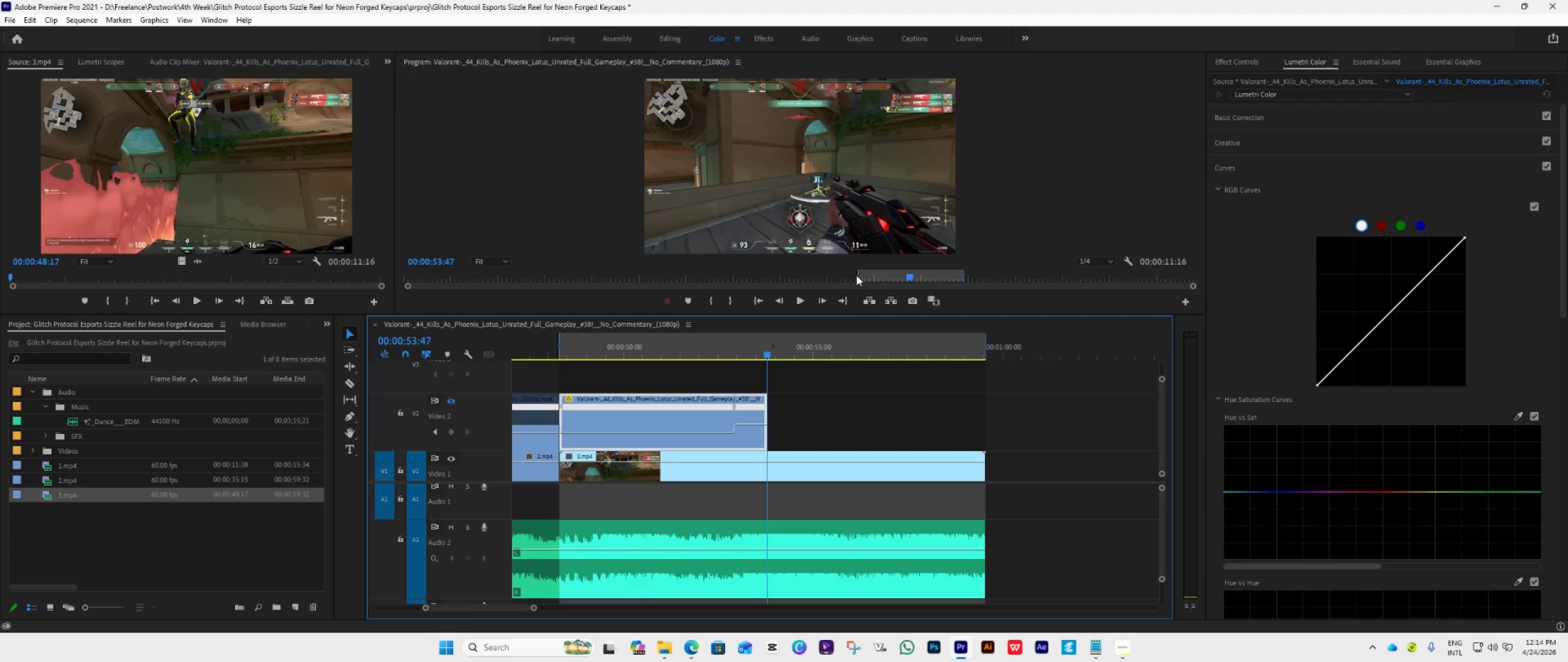 
left_click_drag(start_coordinate=[858, 277], to_coordinate=[383, 332])
 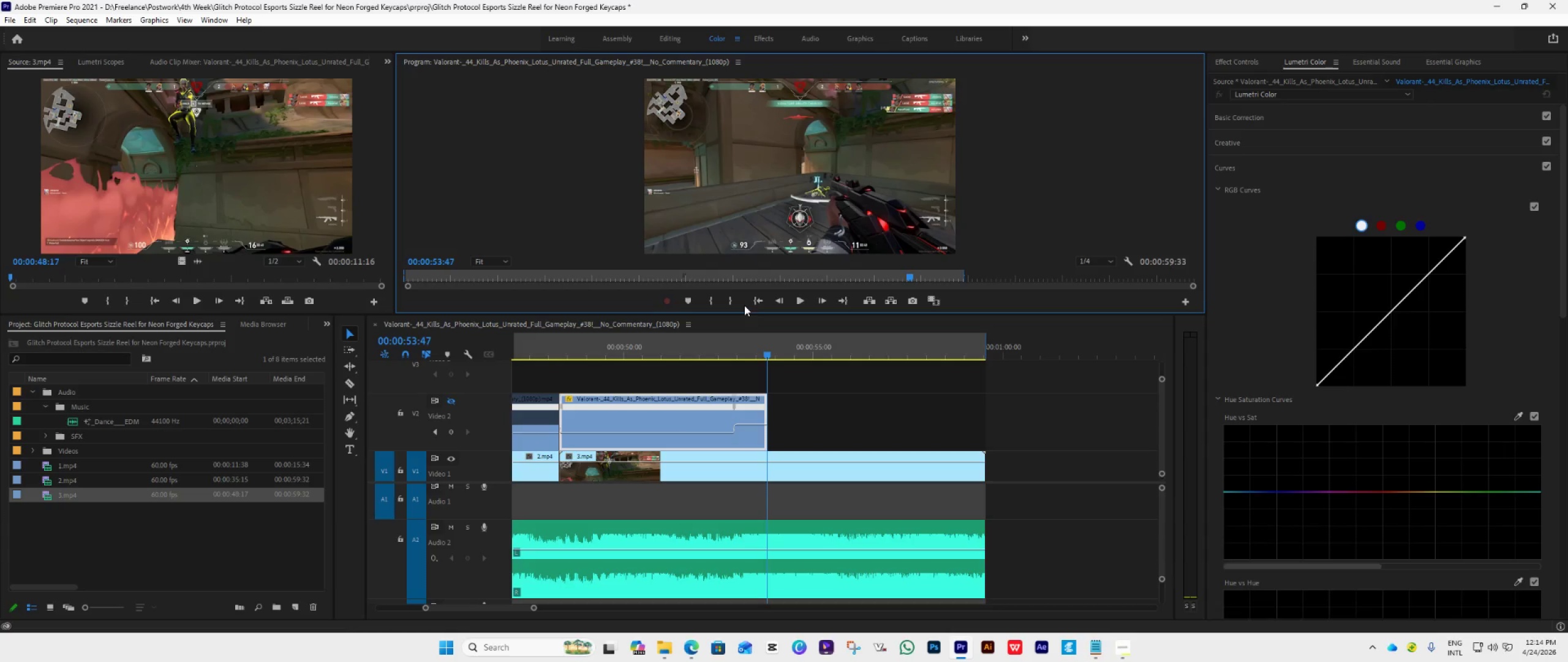 
left_click([752, 303])
 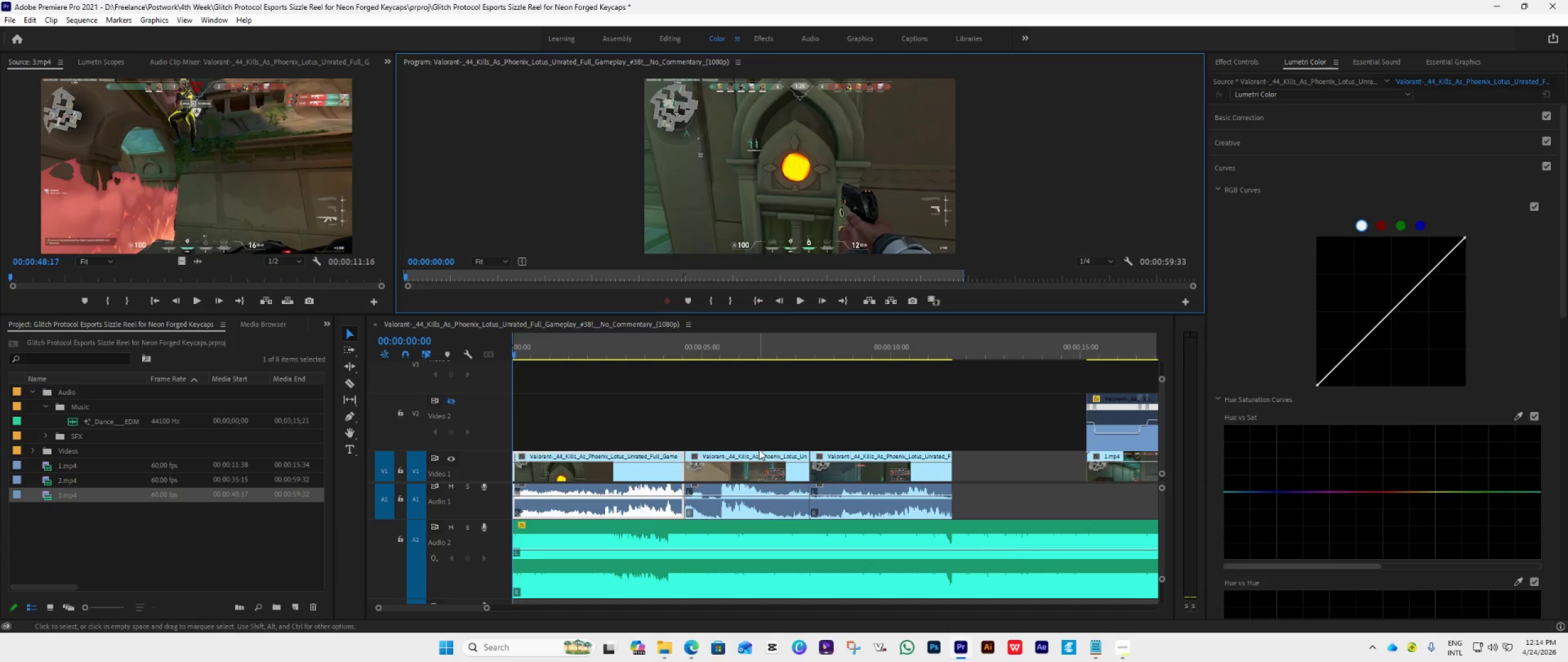 
hold_key(key=AltLeft, duration=1.69)
scroll: coordinate [759, 449], scroll_direction: down, amount: 18.0
 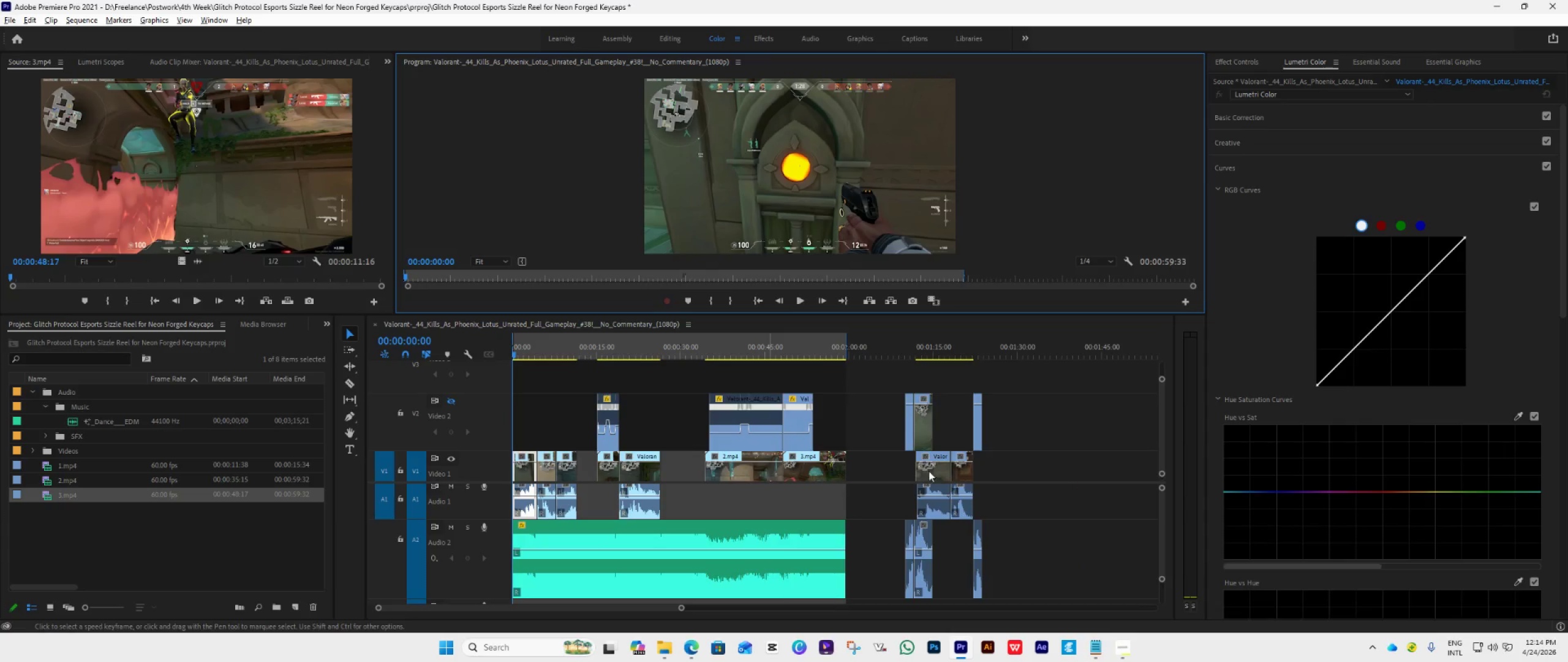 
key(Space)
 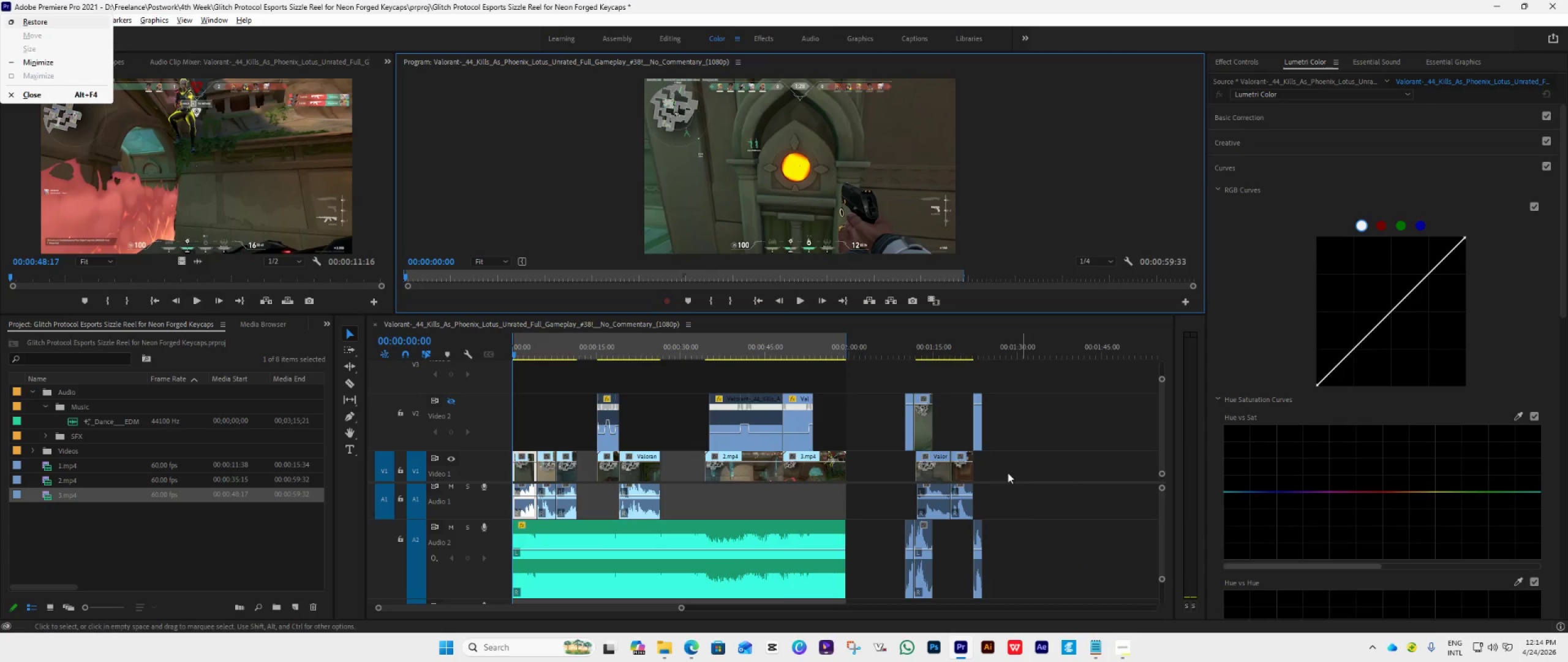 
key(Alt+AltLeft)
 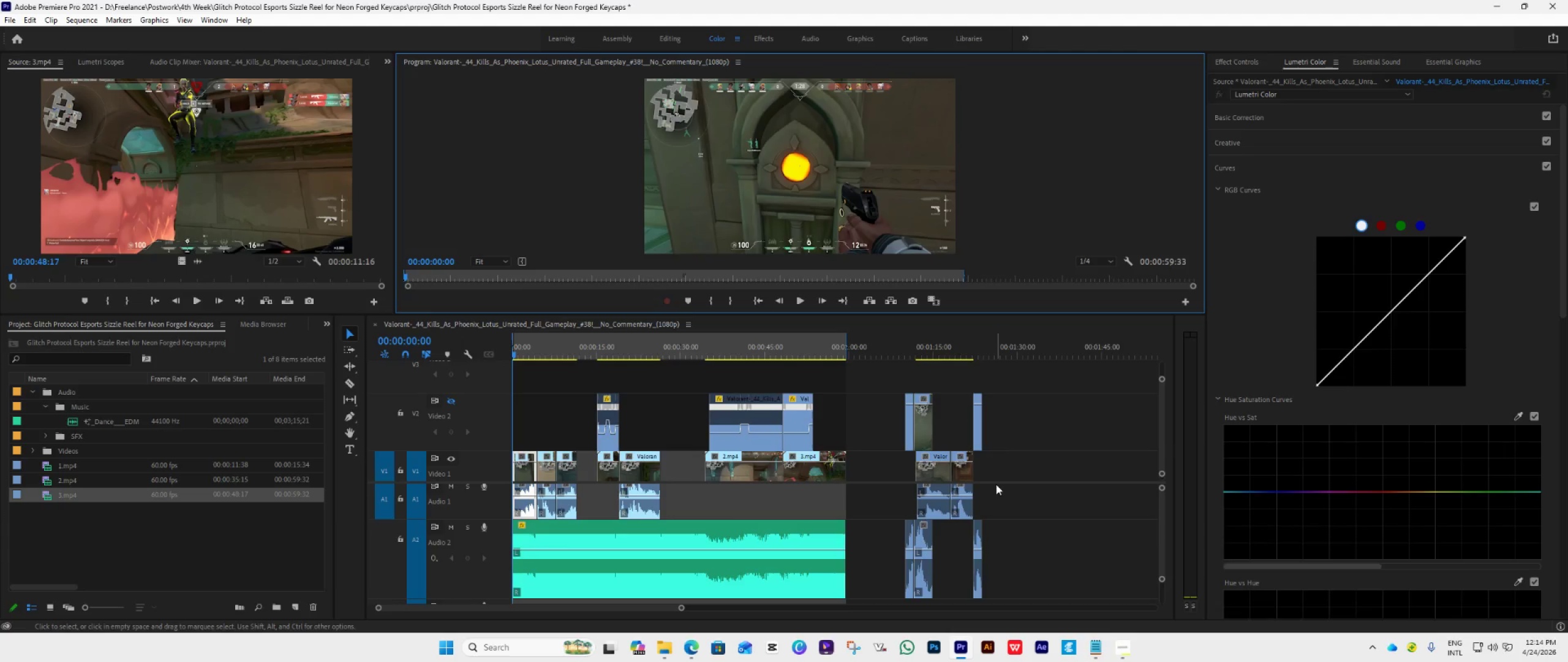 
key(Space)
 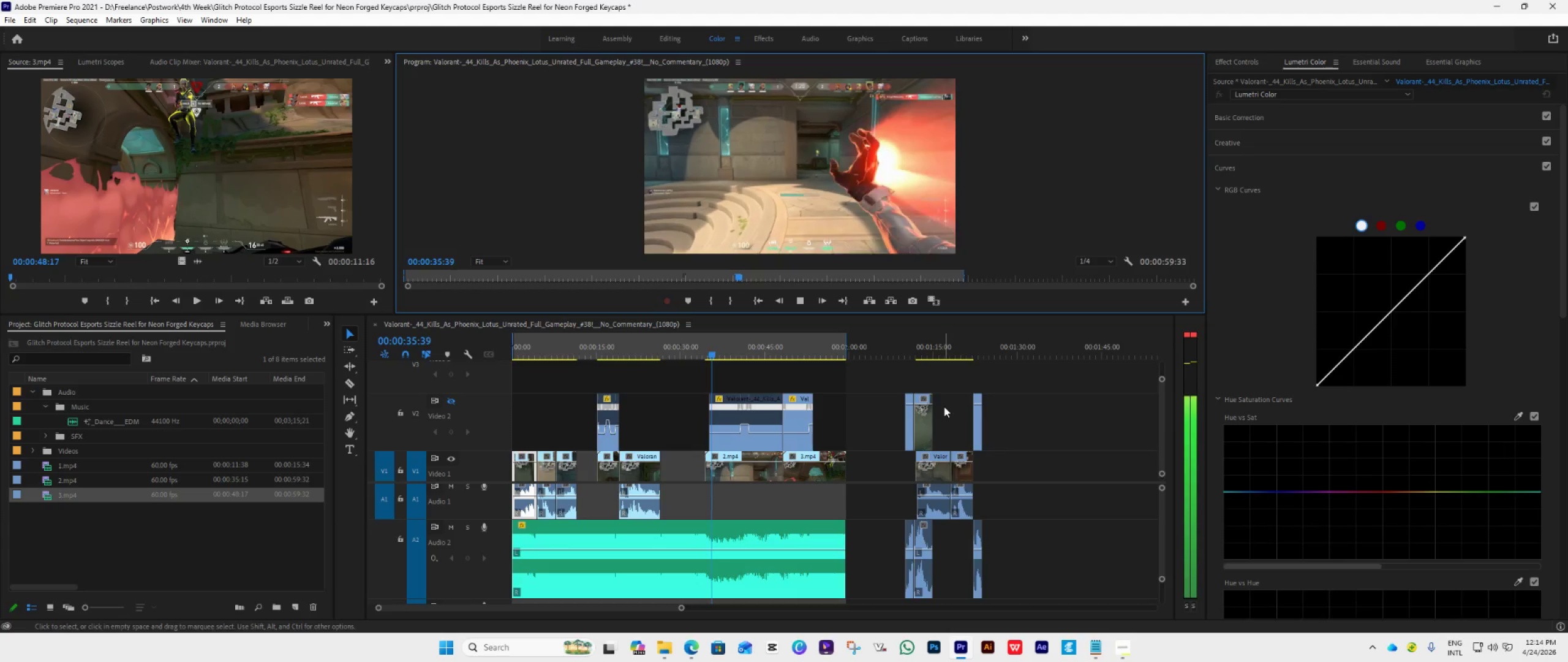 
wait(40.7)
 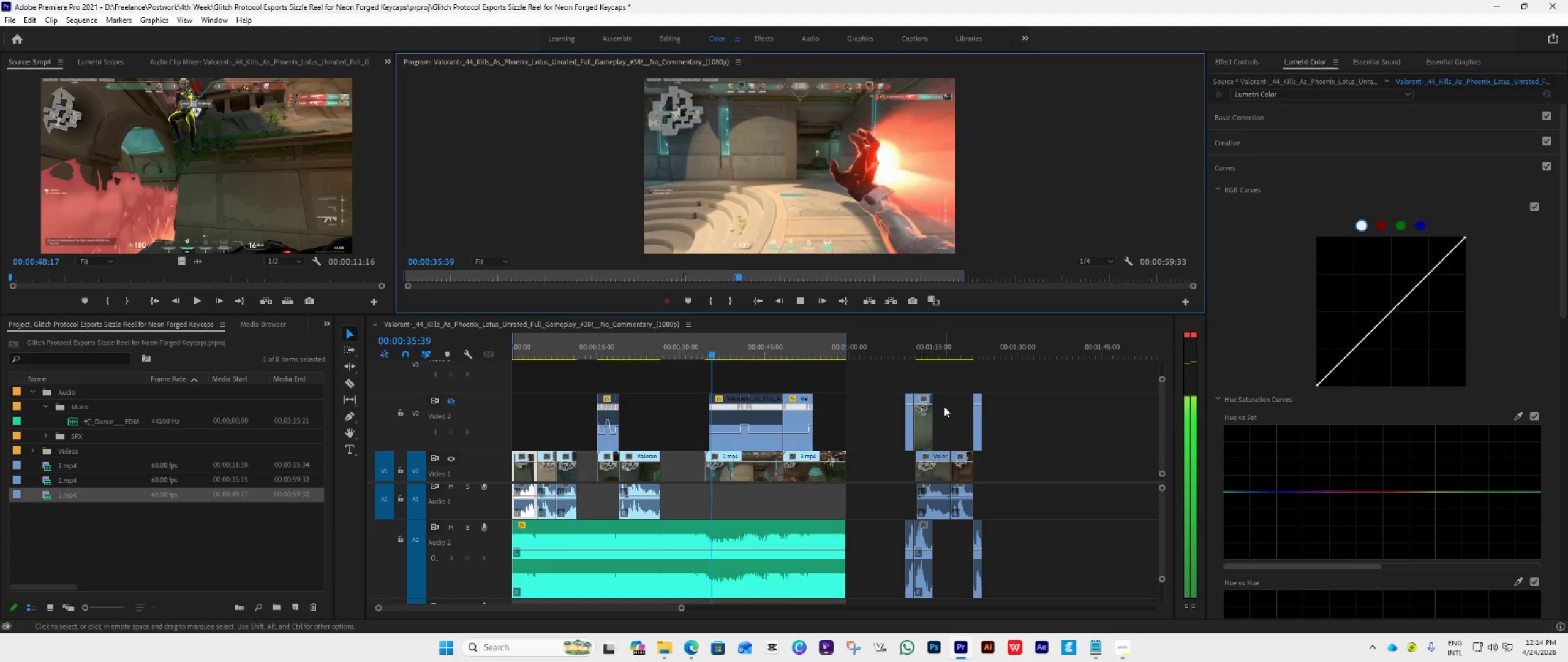 
left_click_drag(start_coordinate=[757, 417], to_coordinate=[750, 419])
 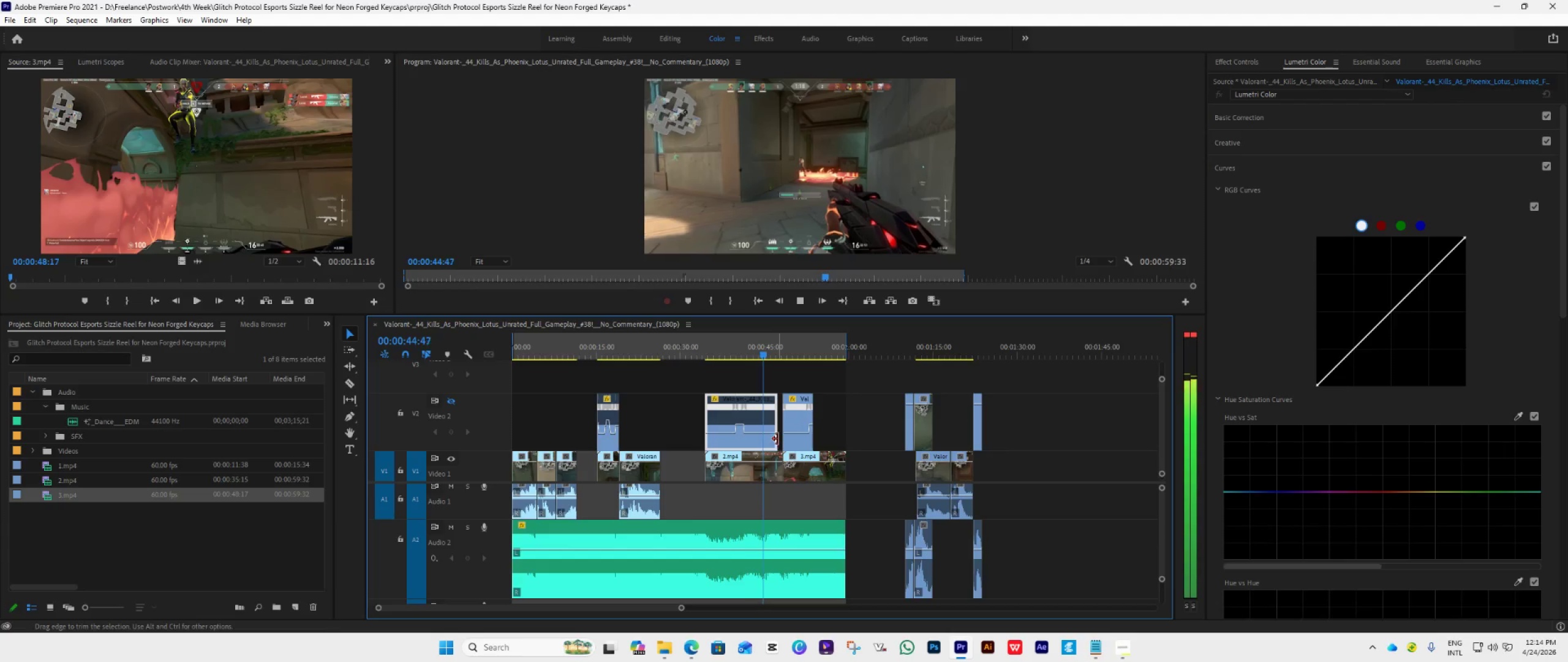 
left_click_drag(start_coordinate=[775, 424], to_coordinate=[780, 426])
 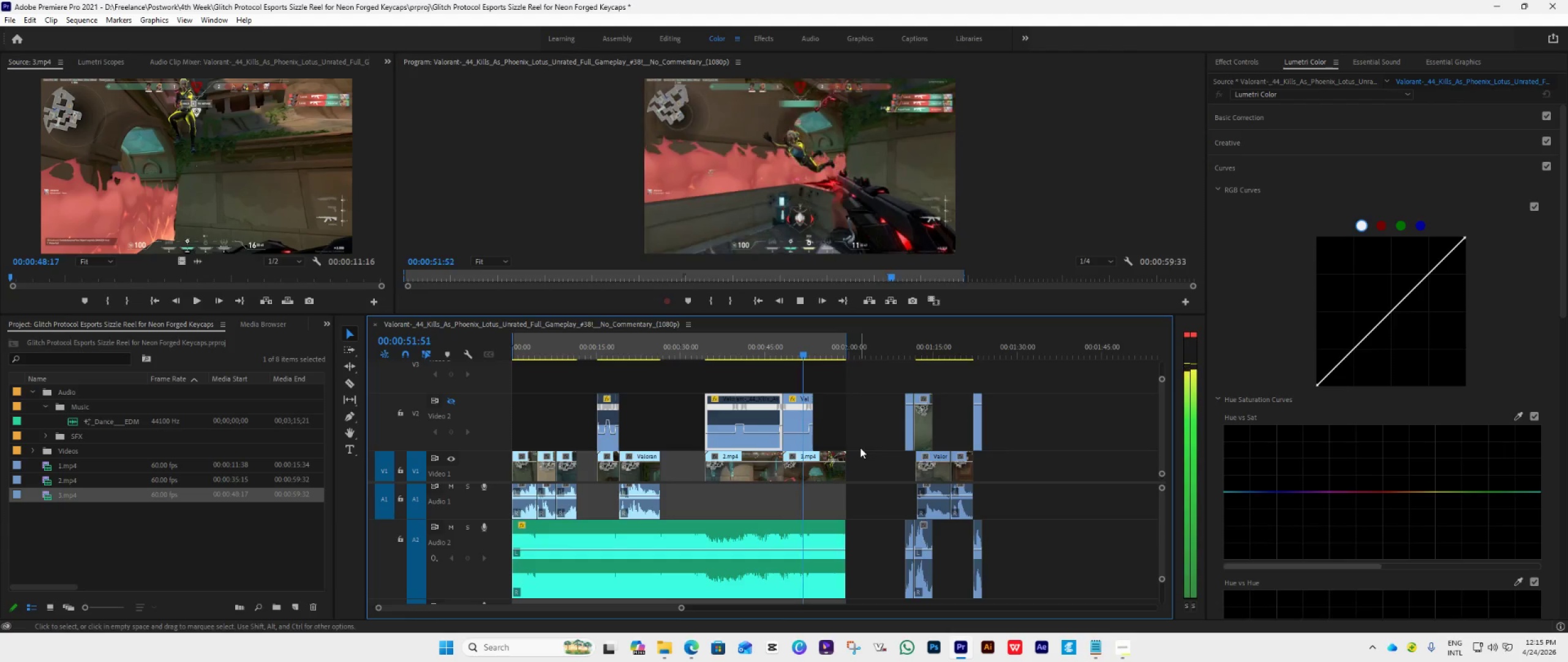 
wait(7.23)
 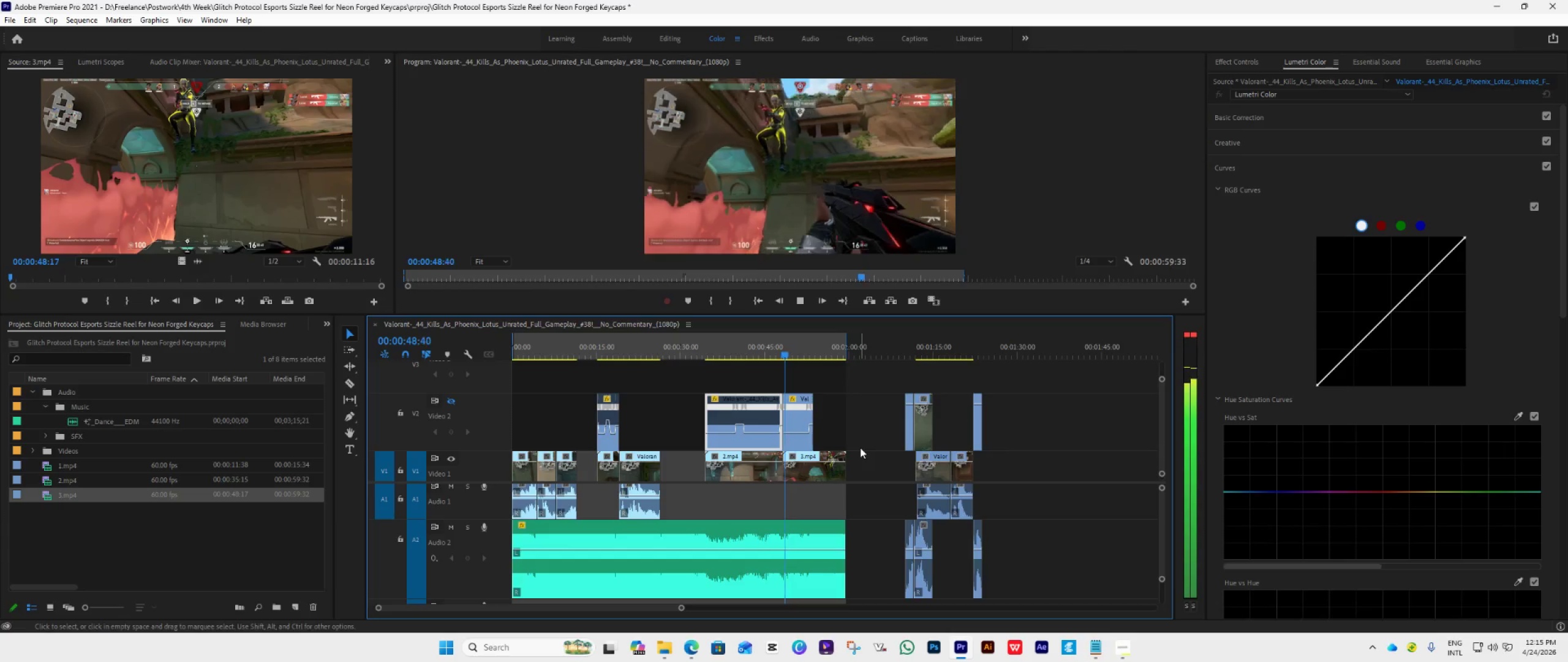 
key(Space)
 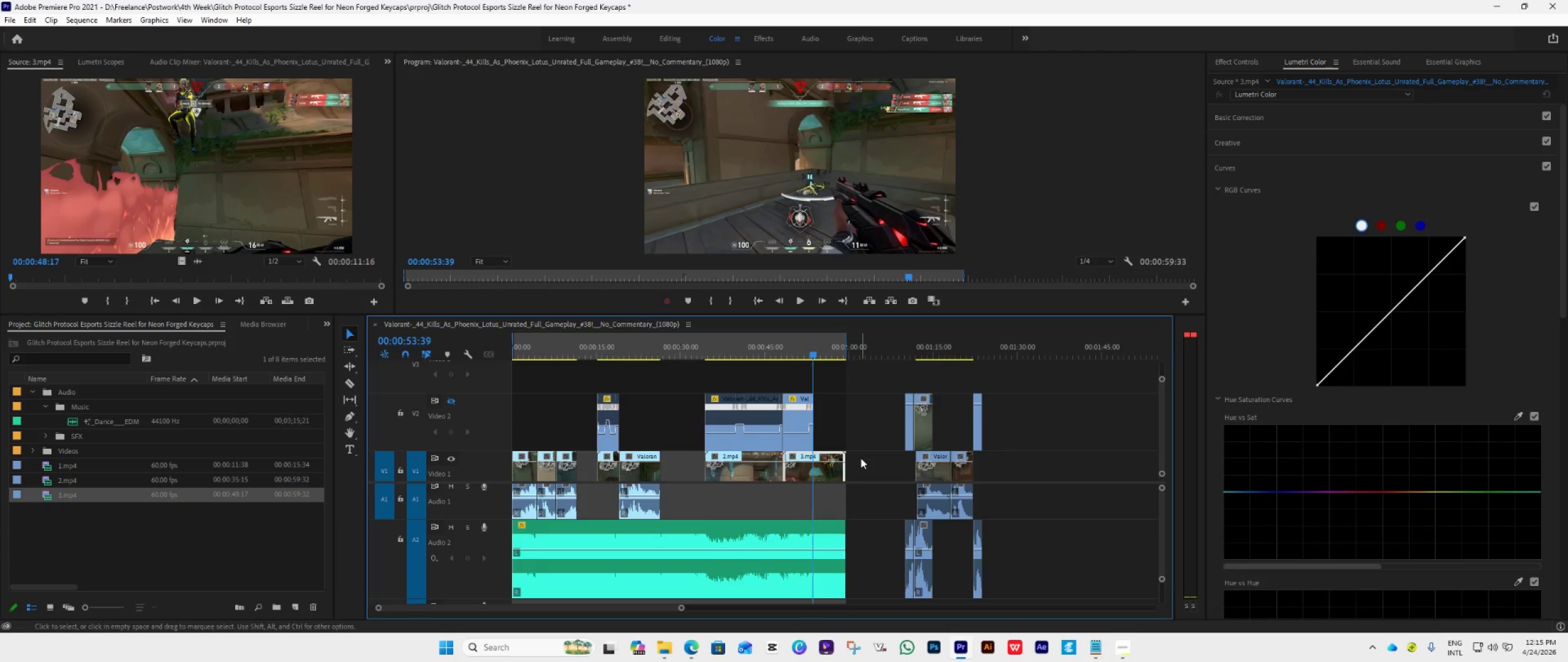 
hold_key(key=AltLeft, duration=0.47)
scroll: coordinate [861, 458], scroll_direction: up, amount: 12.0
 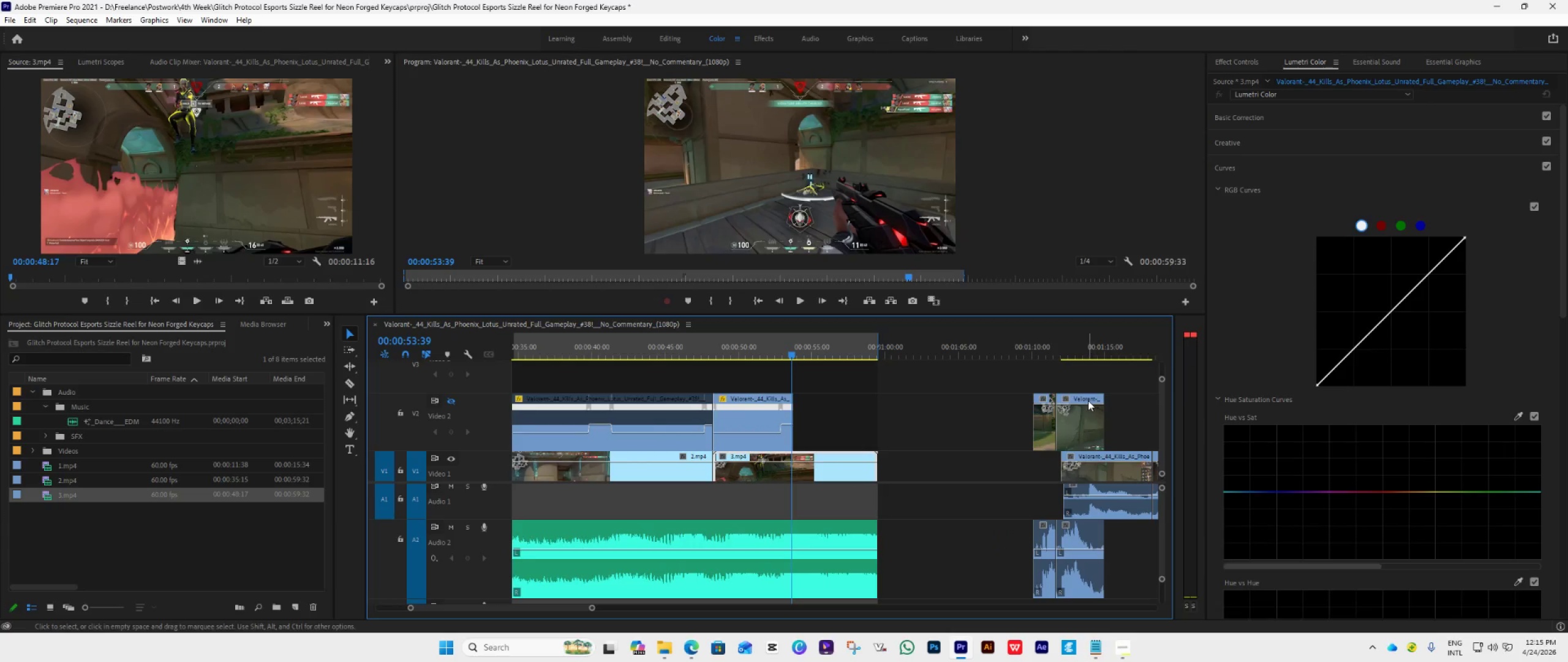 
left_click_drag(start_coordinate=[1087, 399], to_coordinate=[925, 438])
 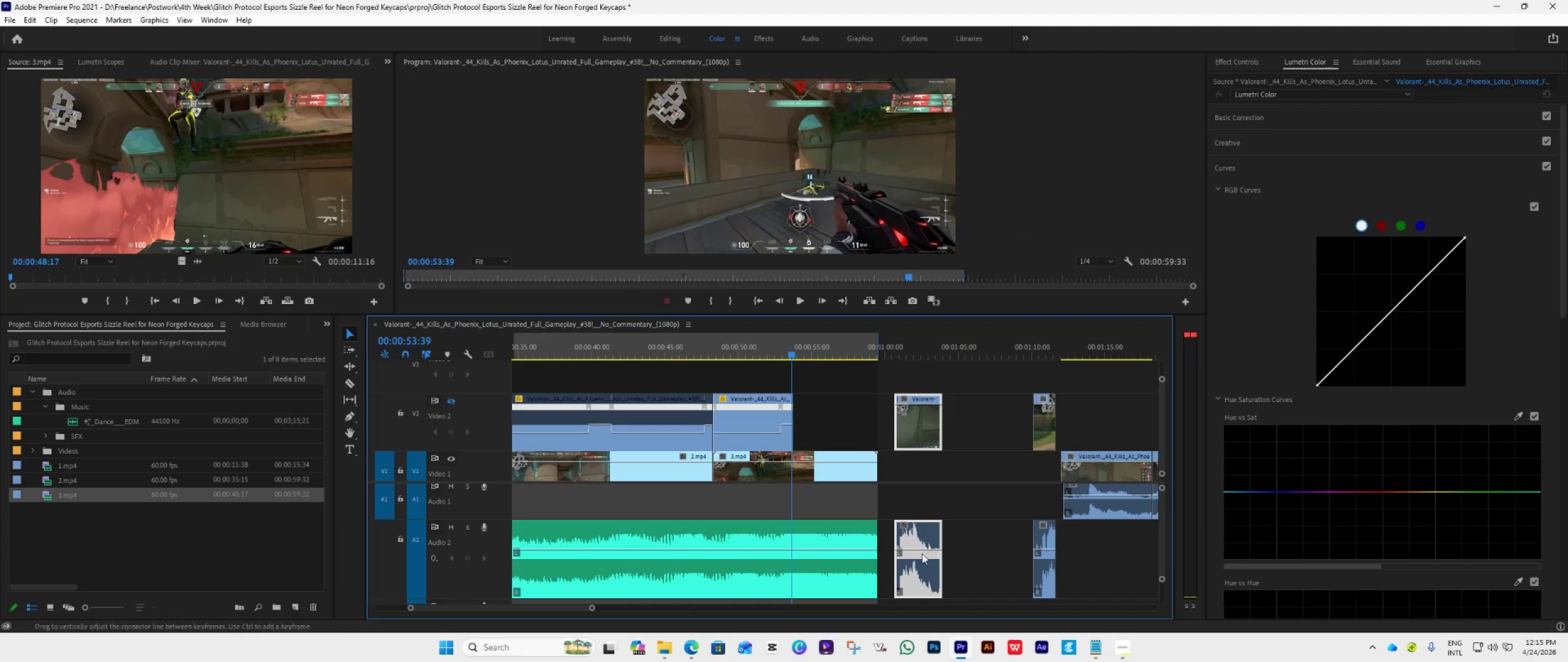 
left_click_drag(start_coordinate=[918, 556], to_coordinate=[916, 498])
 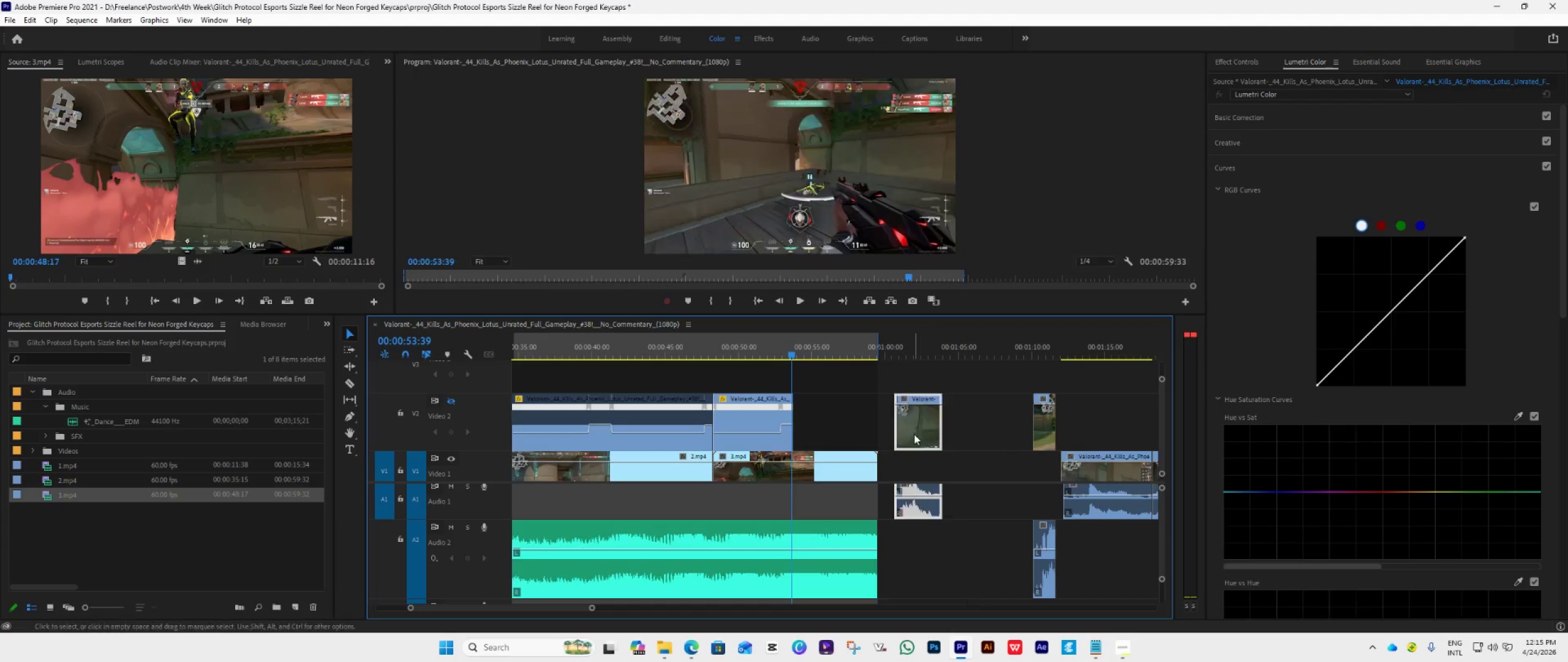 
mouse_move([918, 414])
 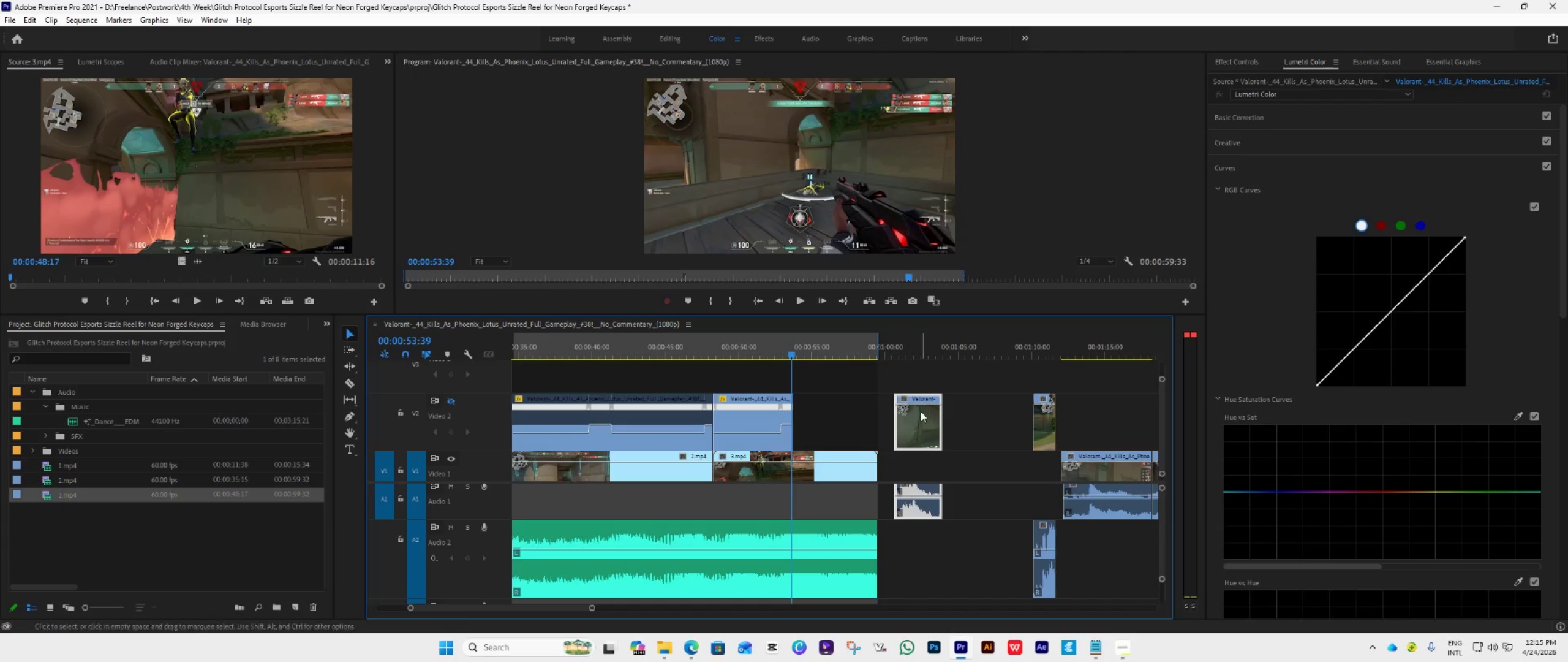 
left_click_drag(start_coordinate=[921, 413], to_coordinate=[815, 444])
 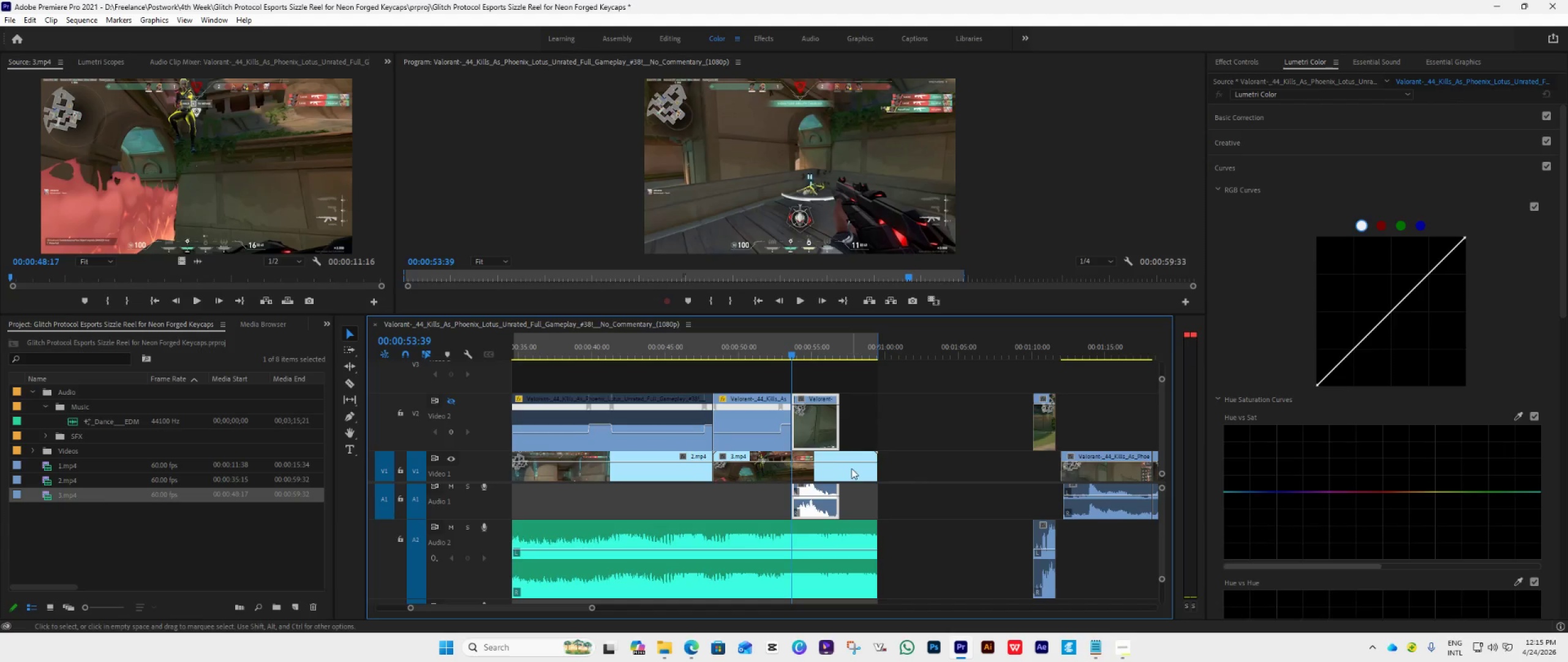 
left_click([853, 469])
 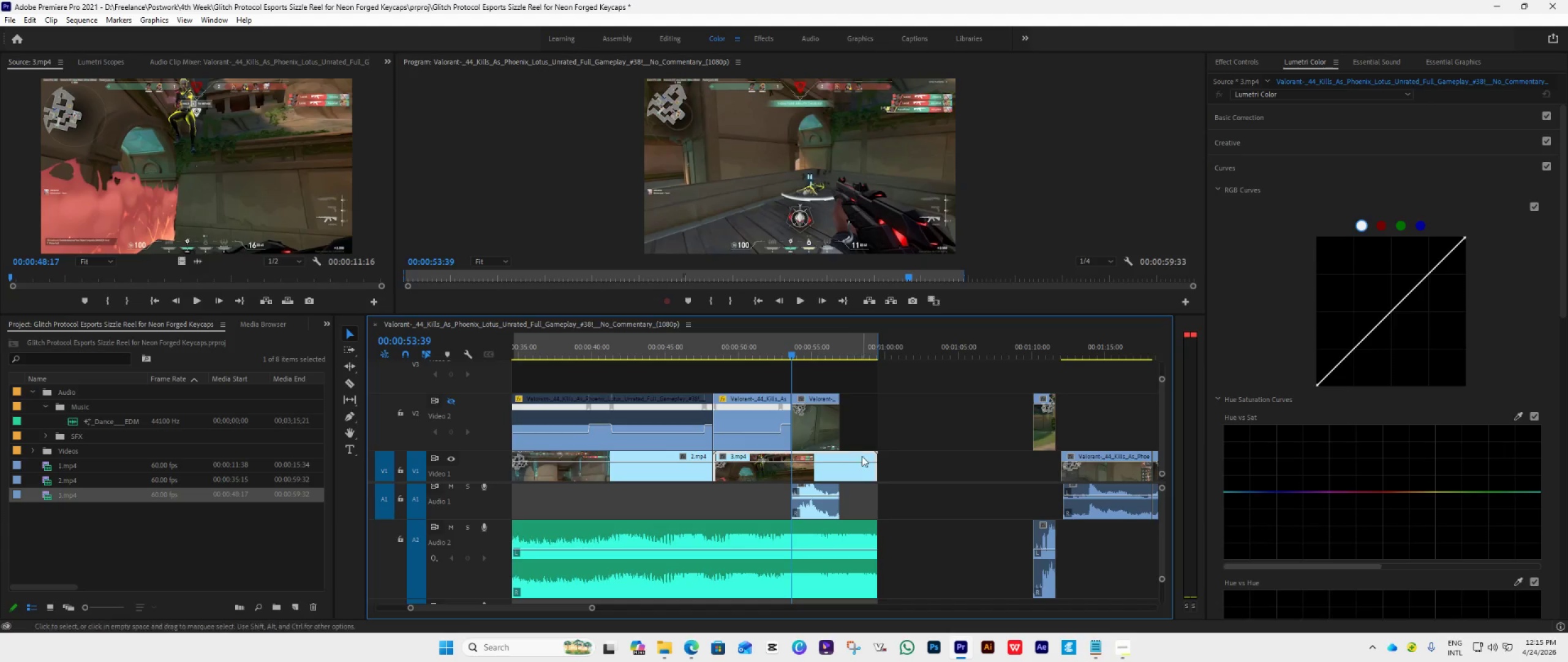 
key(Delete)
 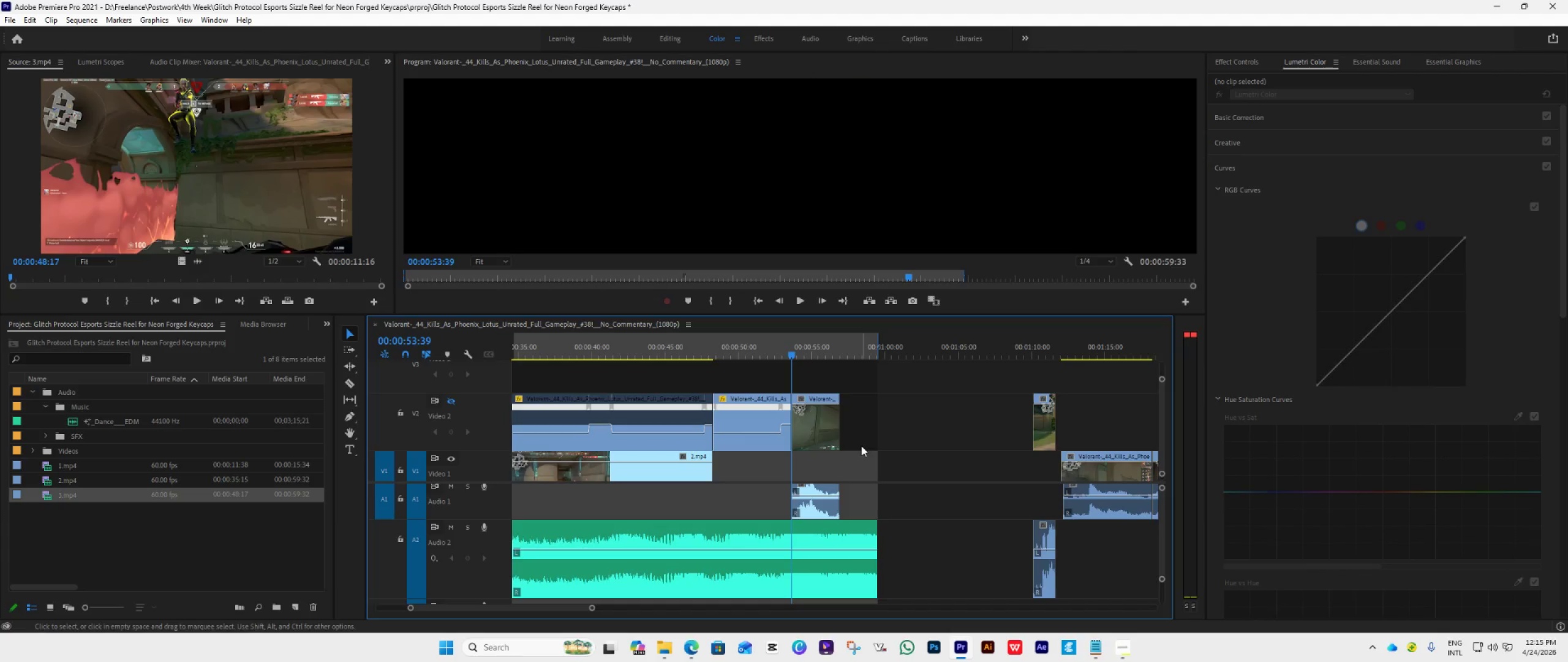 
key(Control+Z)
 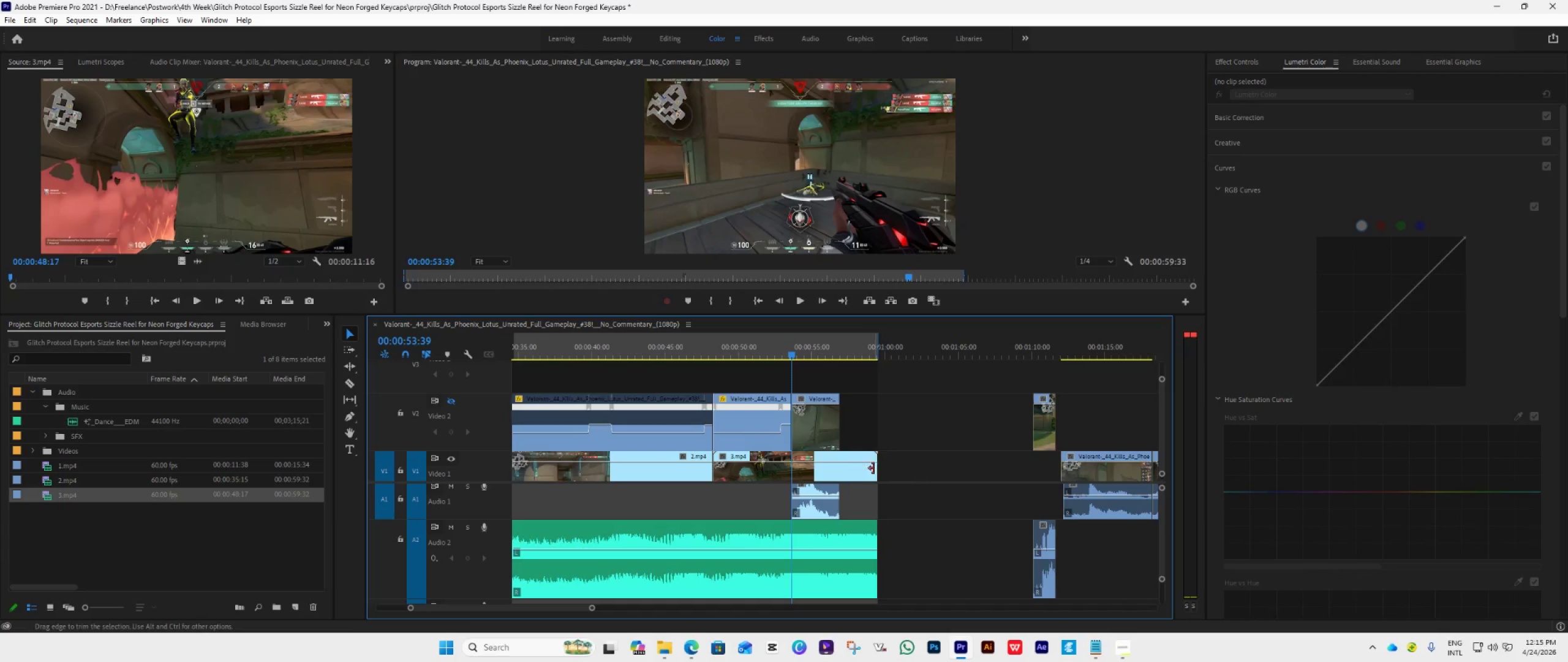 
left_click_drag(start_coordinate=[791, 354], to_coordinate=[791, 395])
 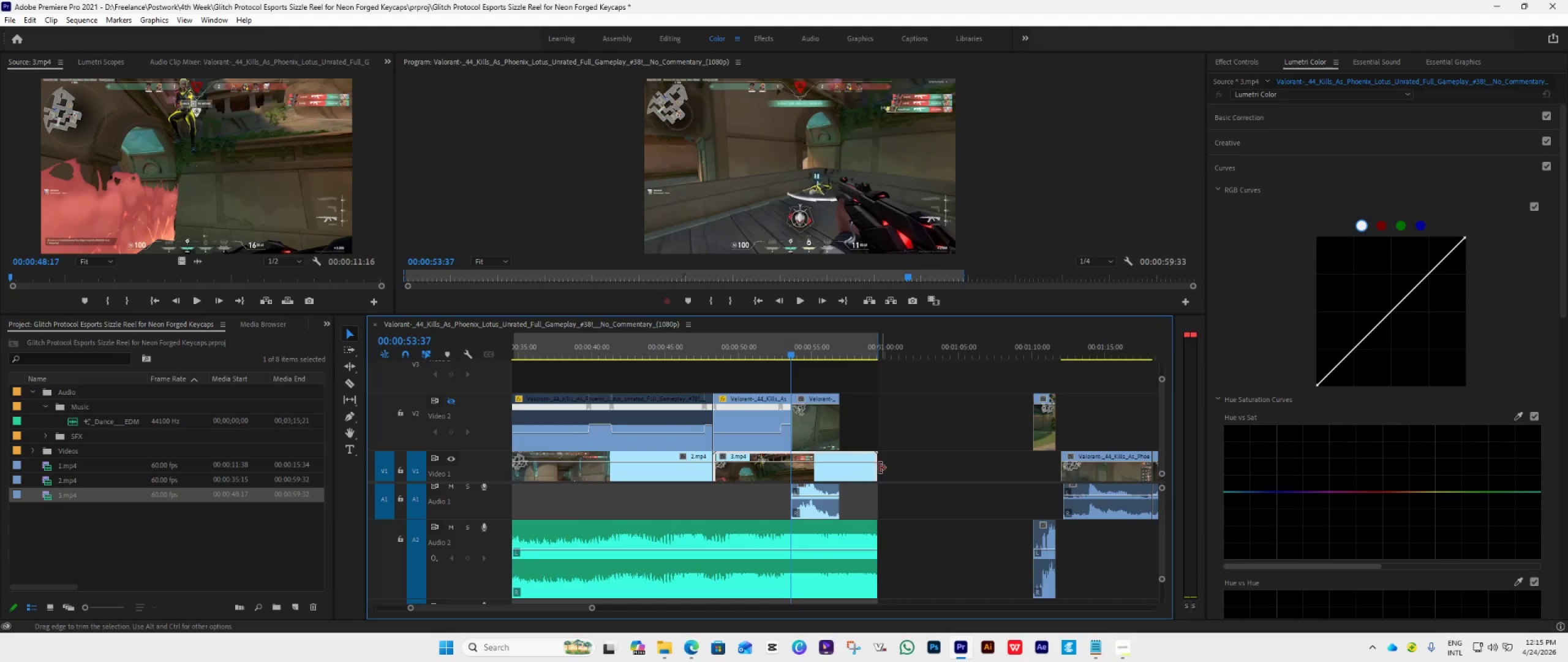 
left_click_drag(start_coordinate=[878, 466], to_coordinate=[791, 515])
 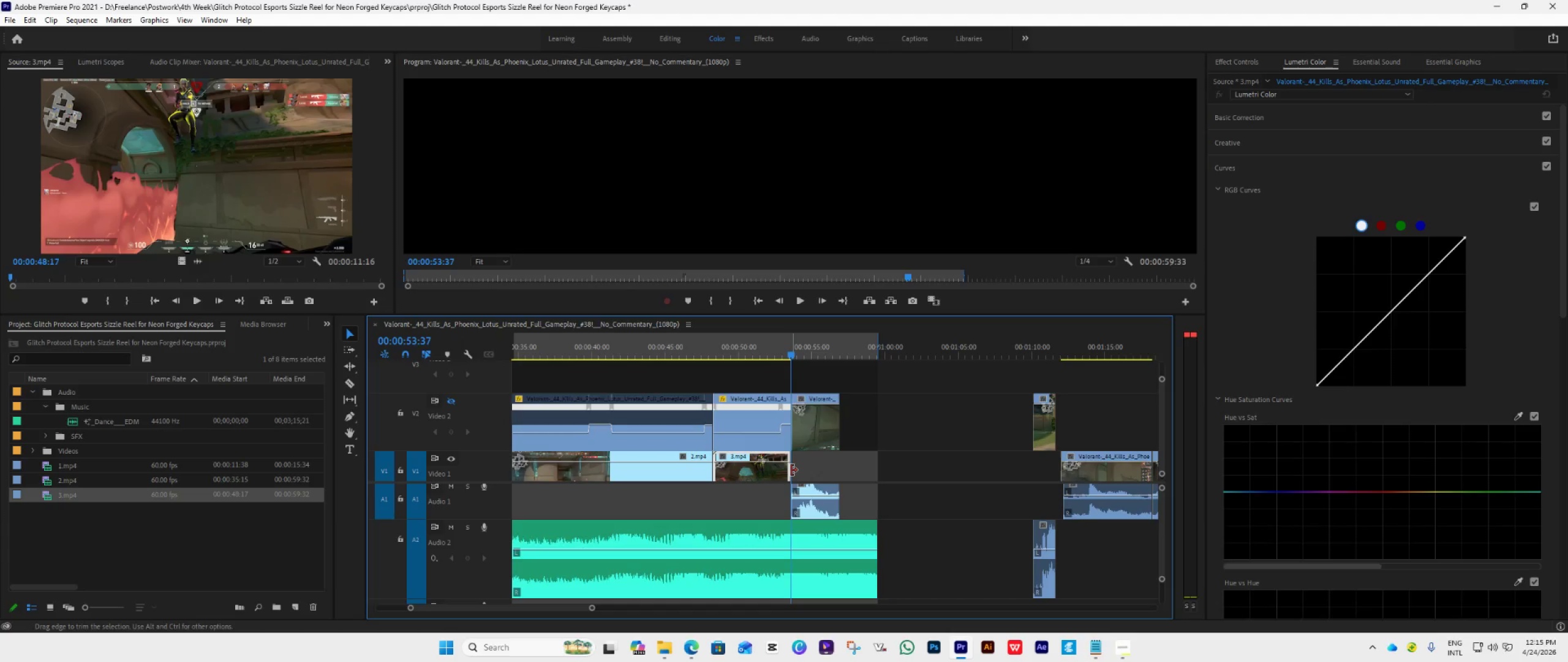 
left_click_drag(start_coordinate=[791, 470], to_coordinate=[794, 480])
 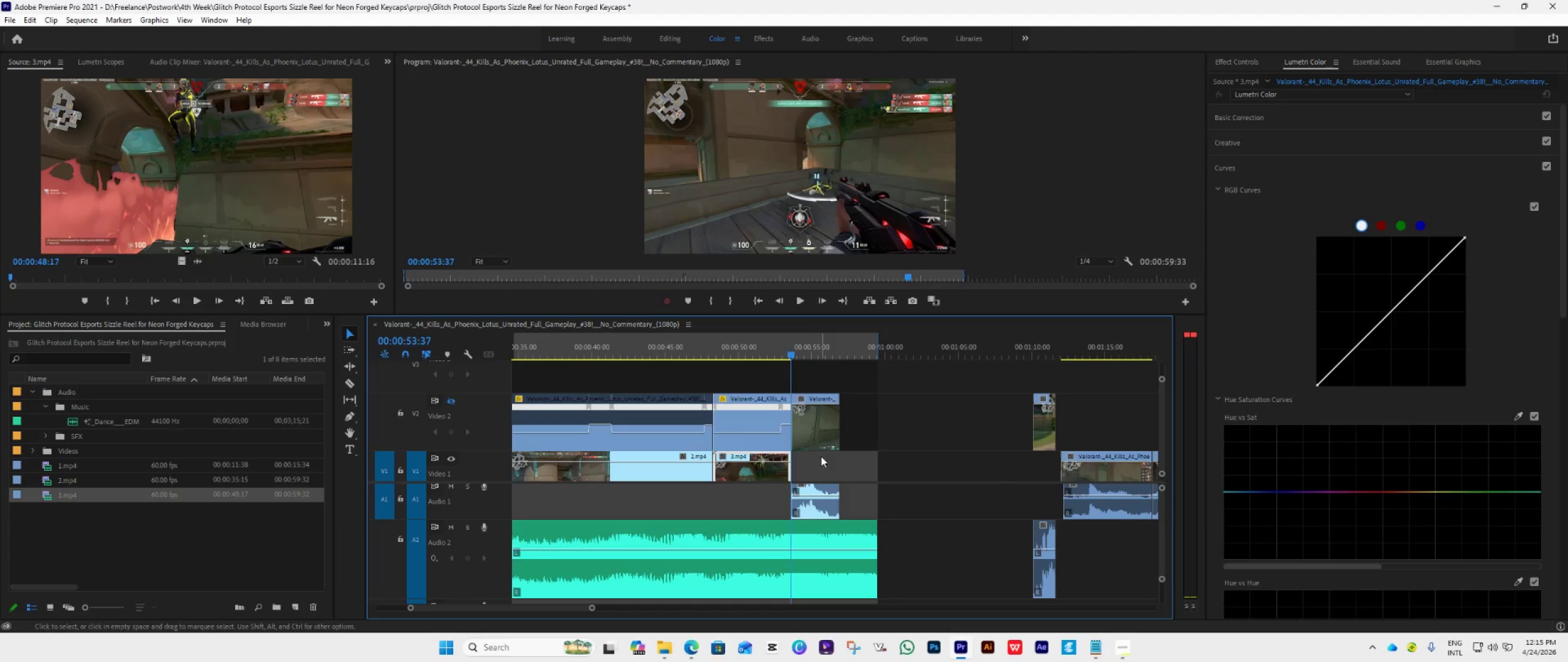 
hold_key(key=AltLeft, duration=0.67)
scroll: coordinate [825, 445], scroll_direction: up, amount: 17.0
 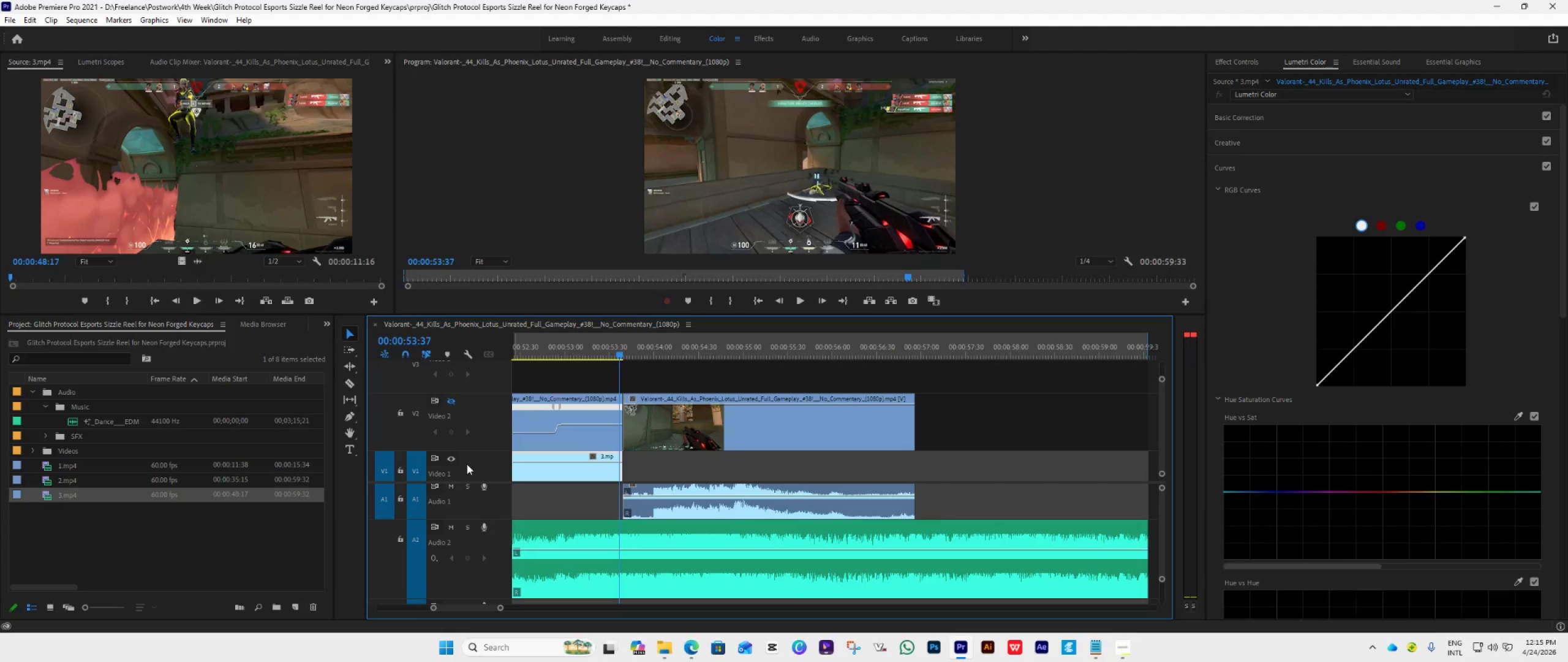 
key(Space)
 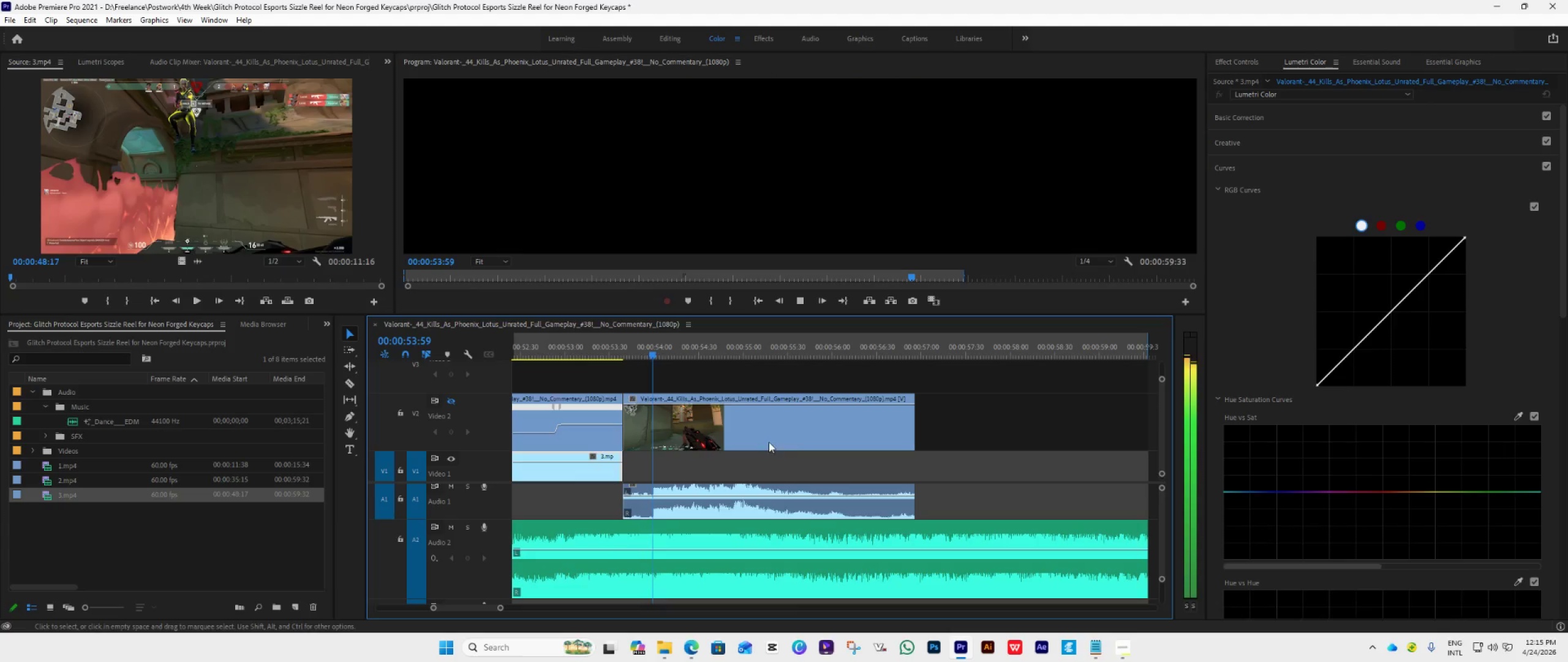 
key(Space)
 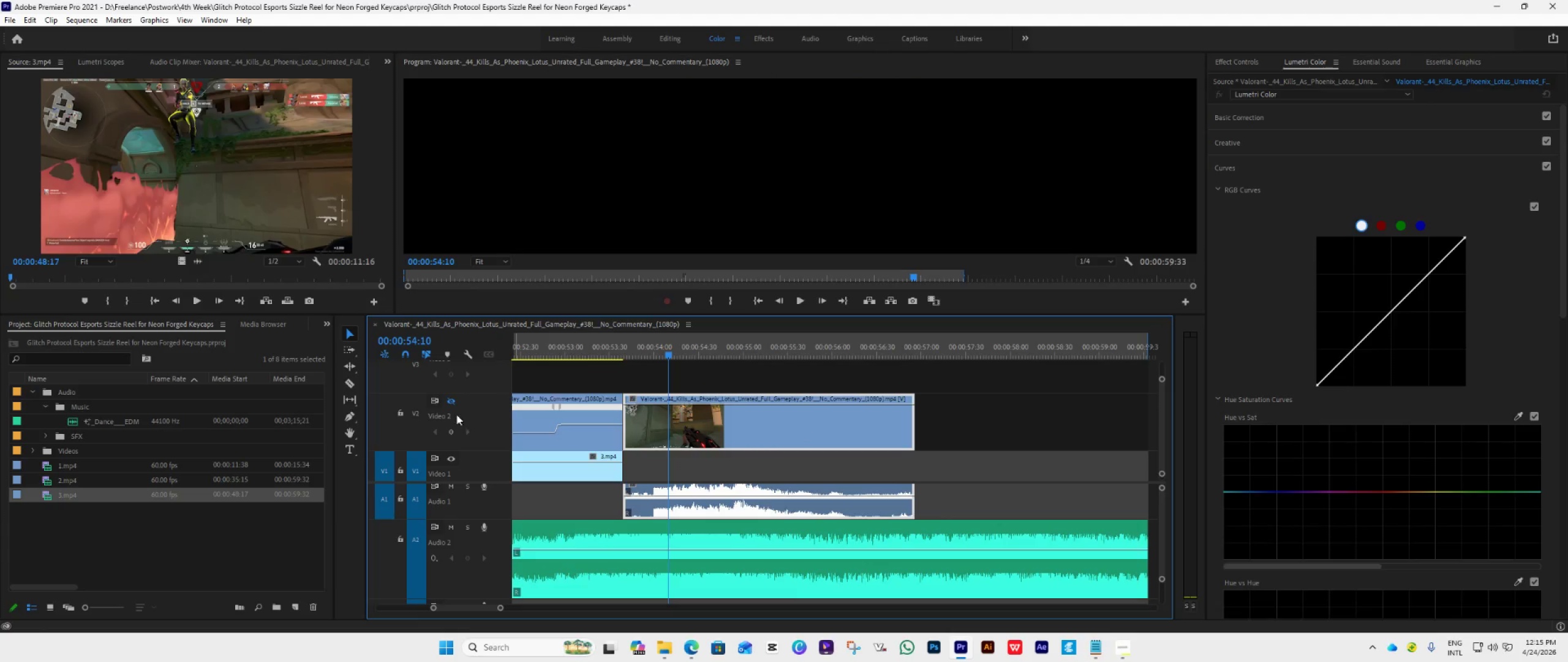 
left_click([453, 400])
 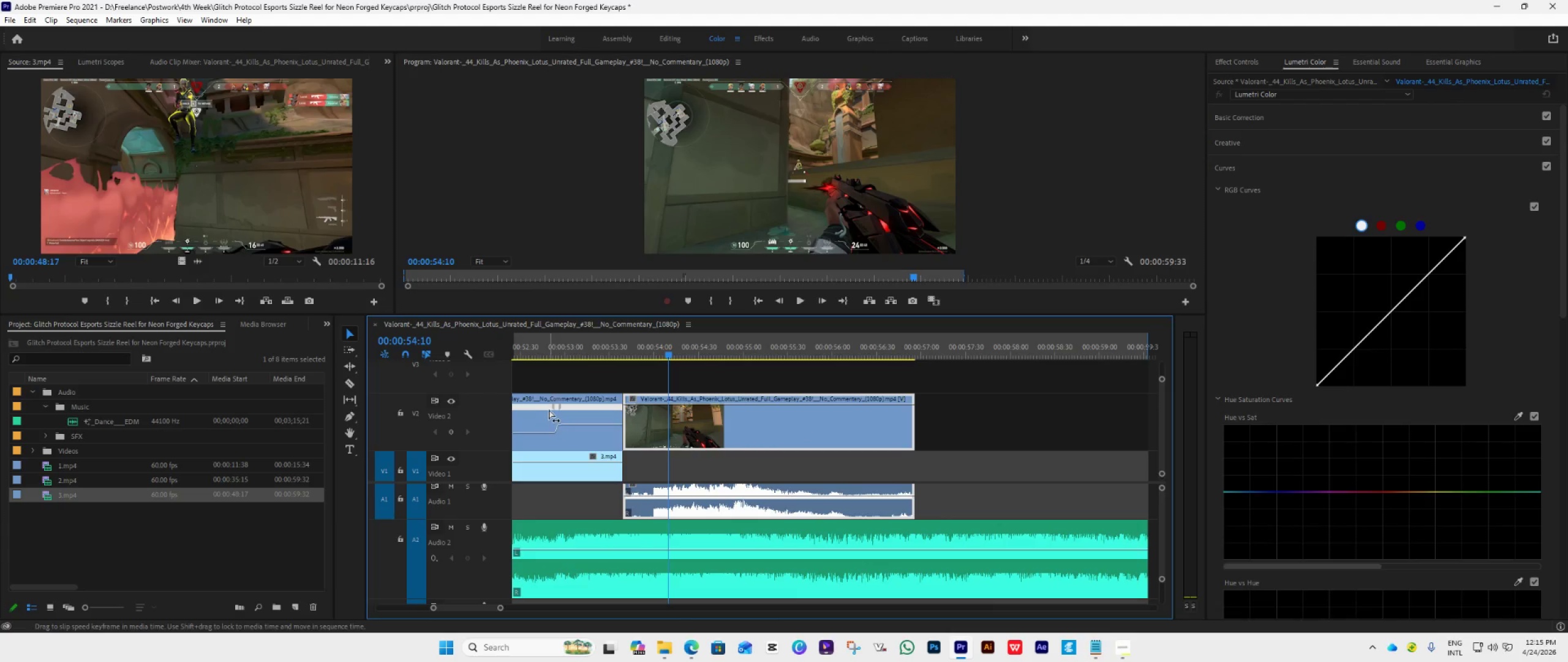 
right_click([536, 417])
 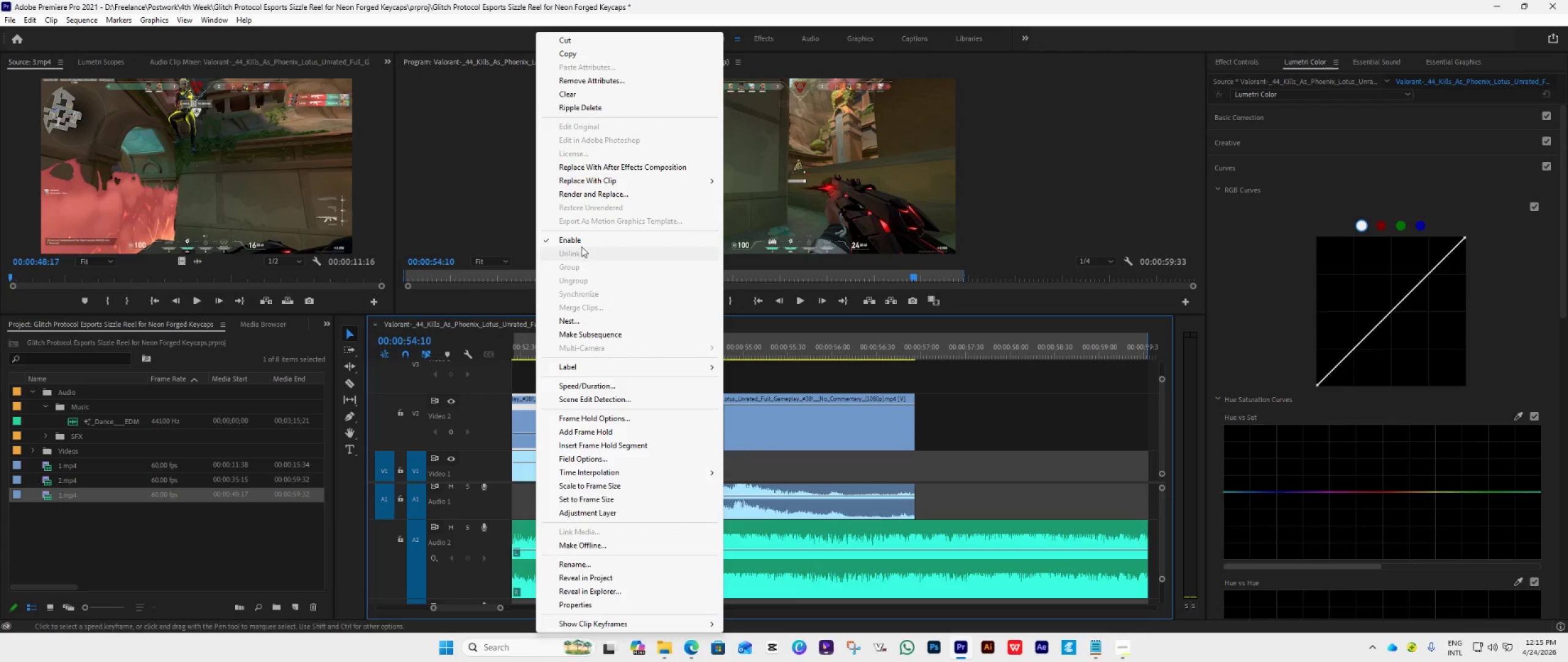 
left_click([580, 243])
 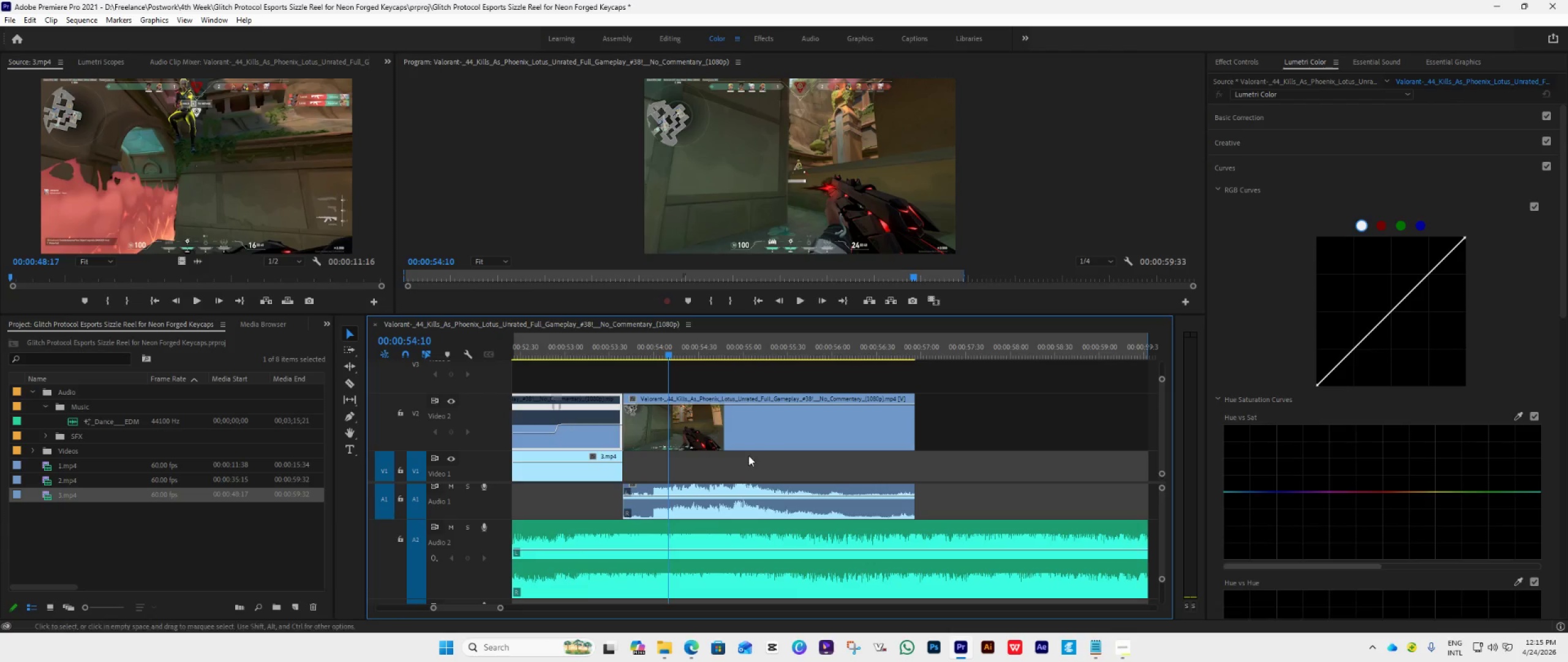 
key(Space)
 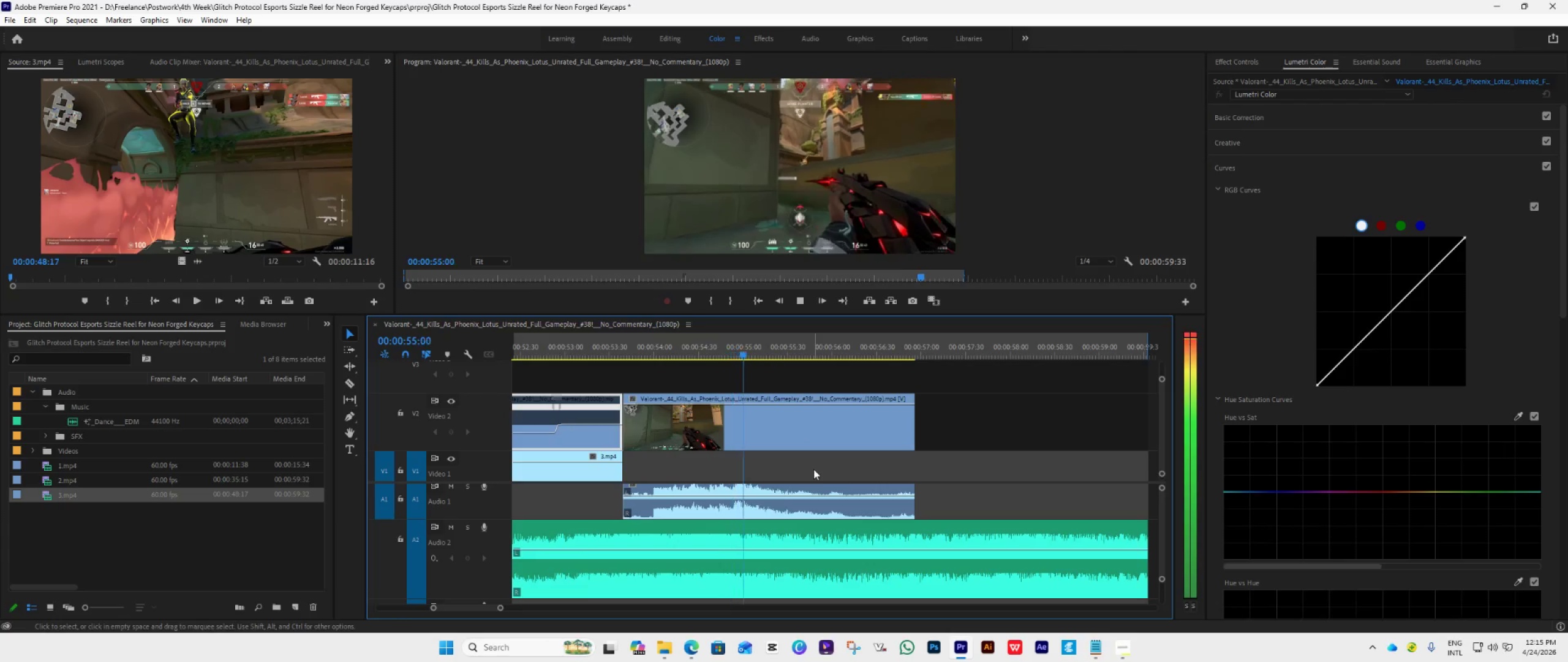 
key(Space)
 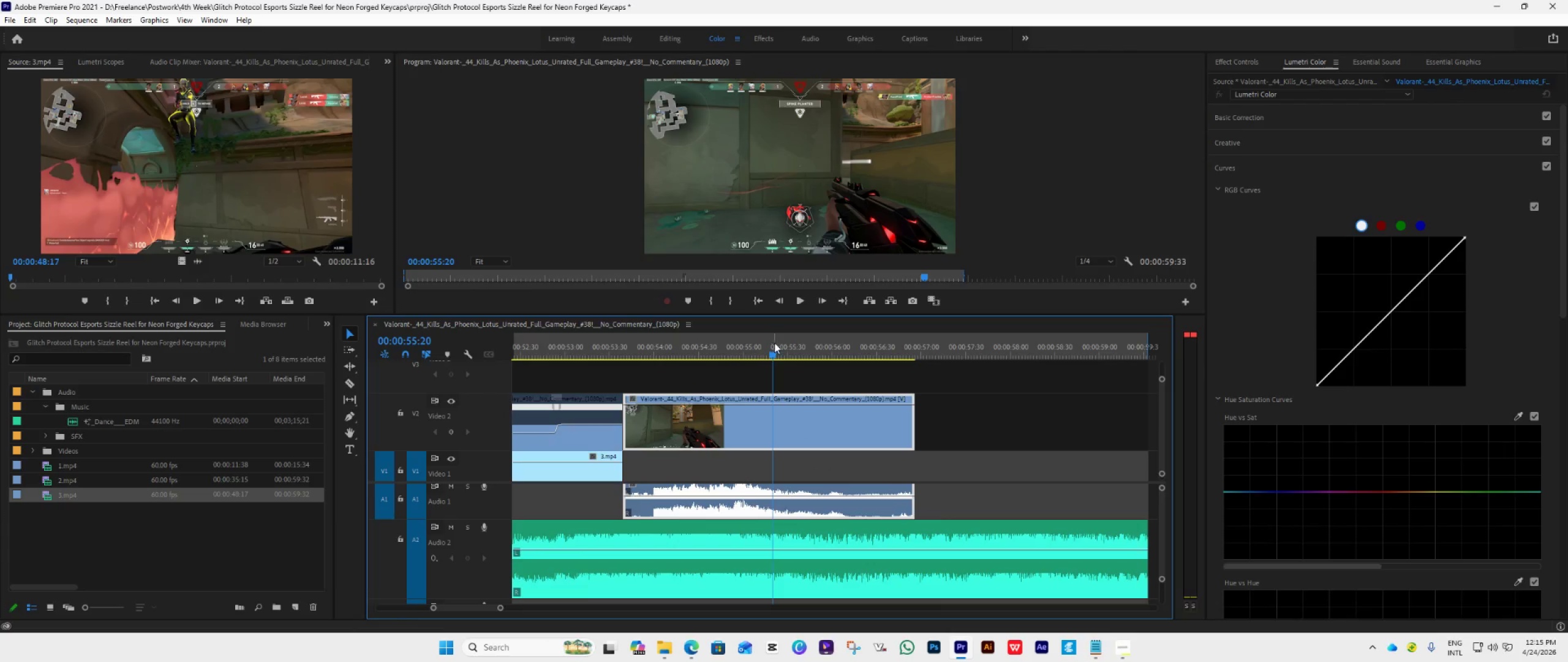 
left_click_drag(start_coordinate=[770, 352], to_coordinate=[628, 455])
 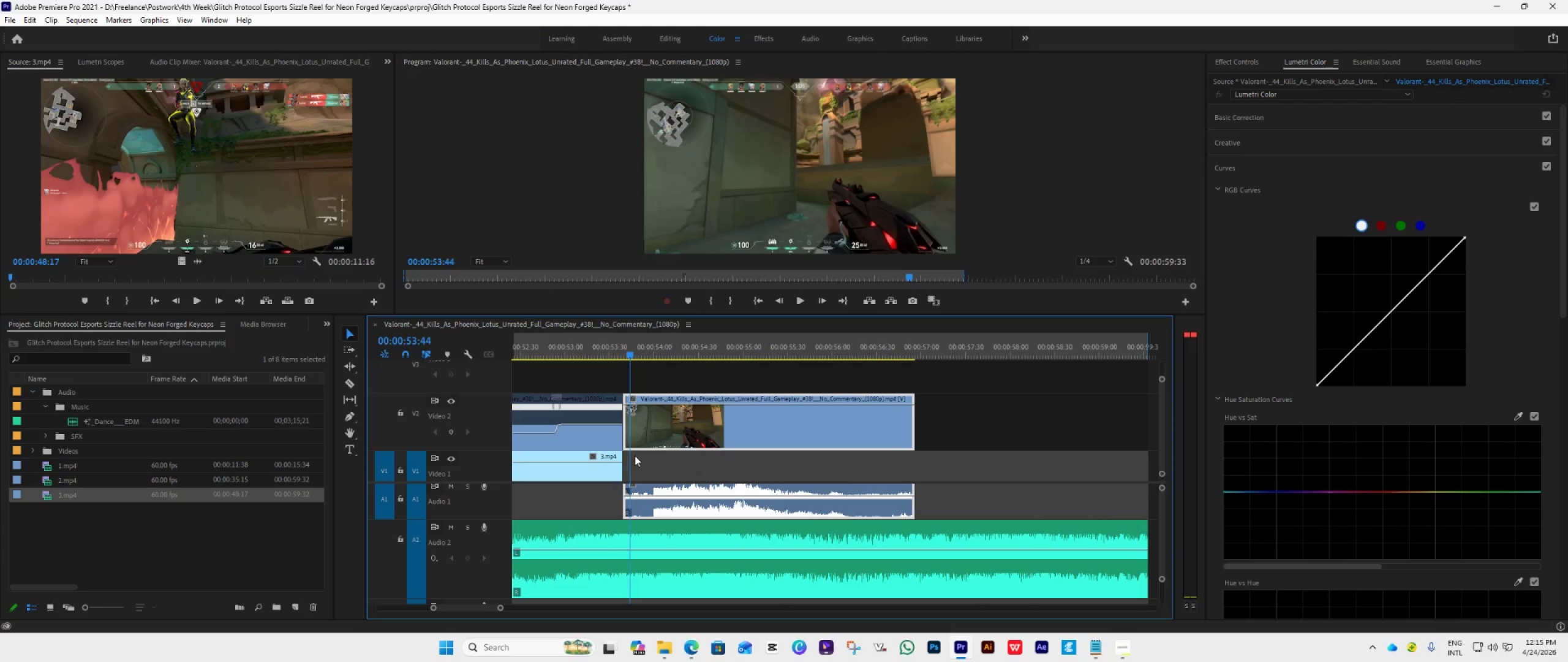 
key(Space)
 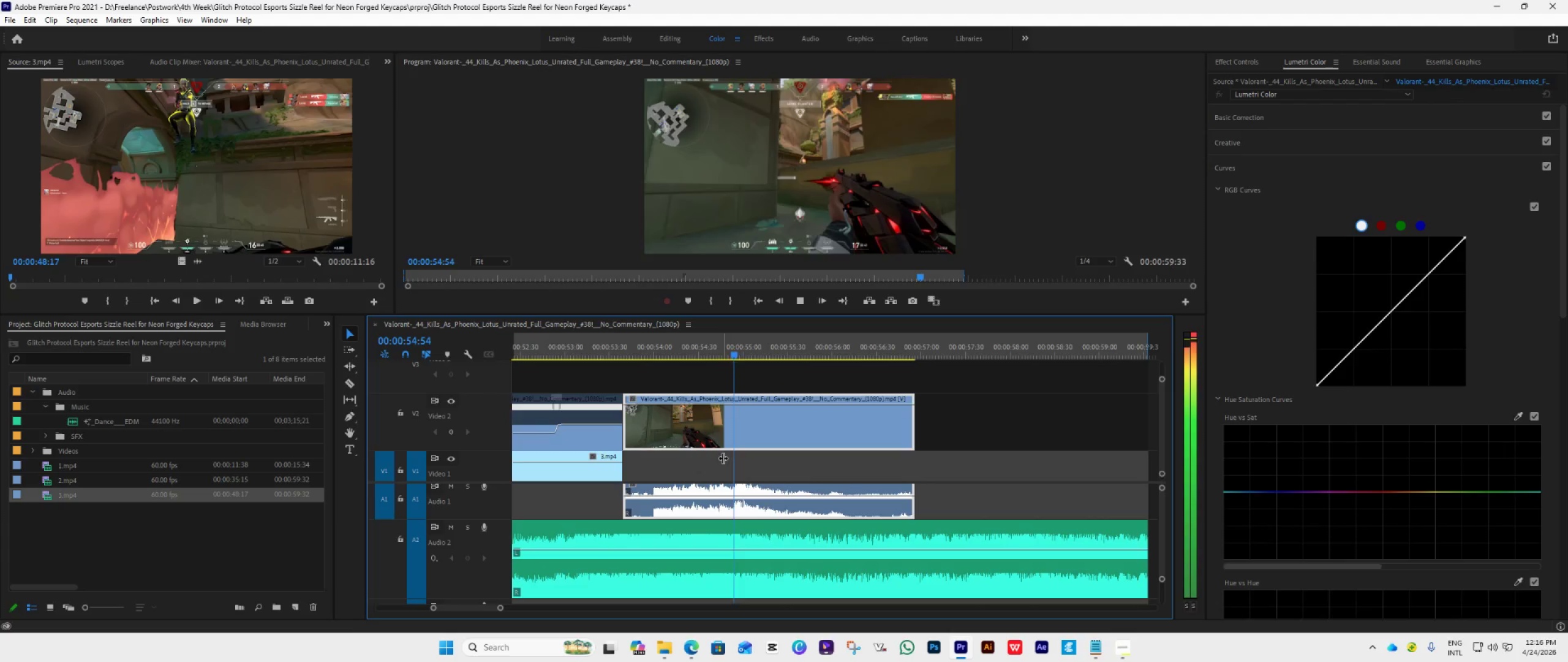 
key(Space)
 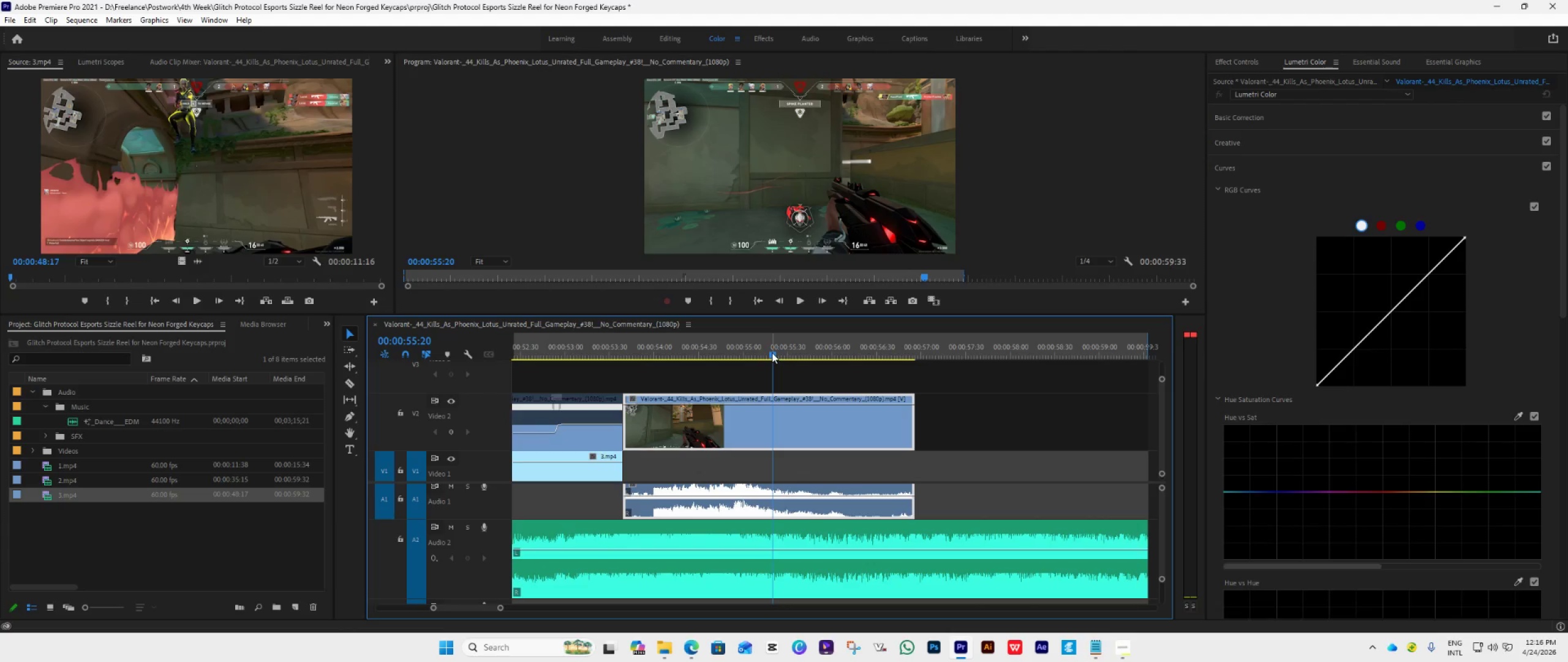 
left_click_drag(start_coordinate=[772, 352], to_coordinate=[628, 457])
 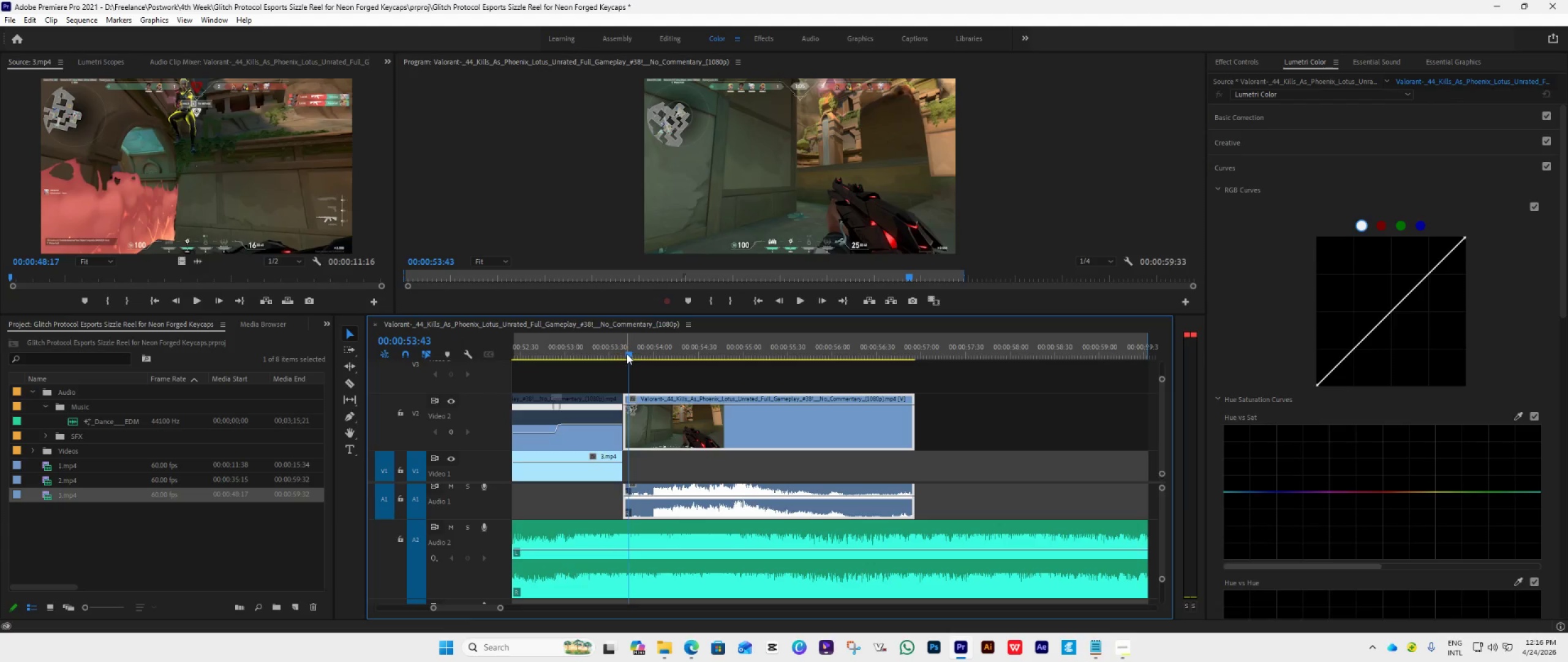 
left_click_drag(start_coordinate=[627, 354], to_coordinate=[625, 364])
 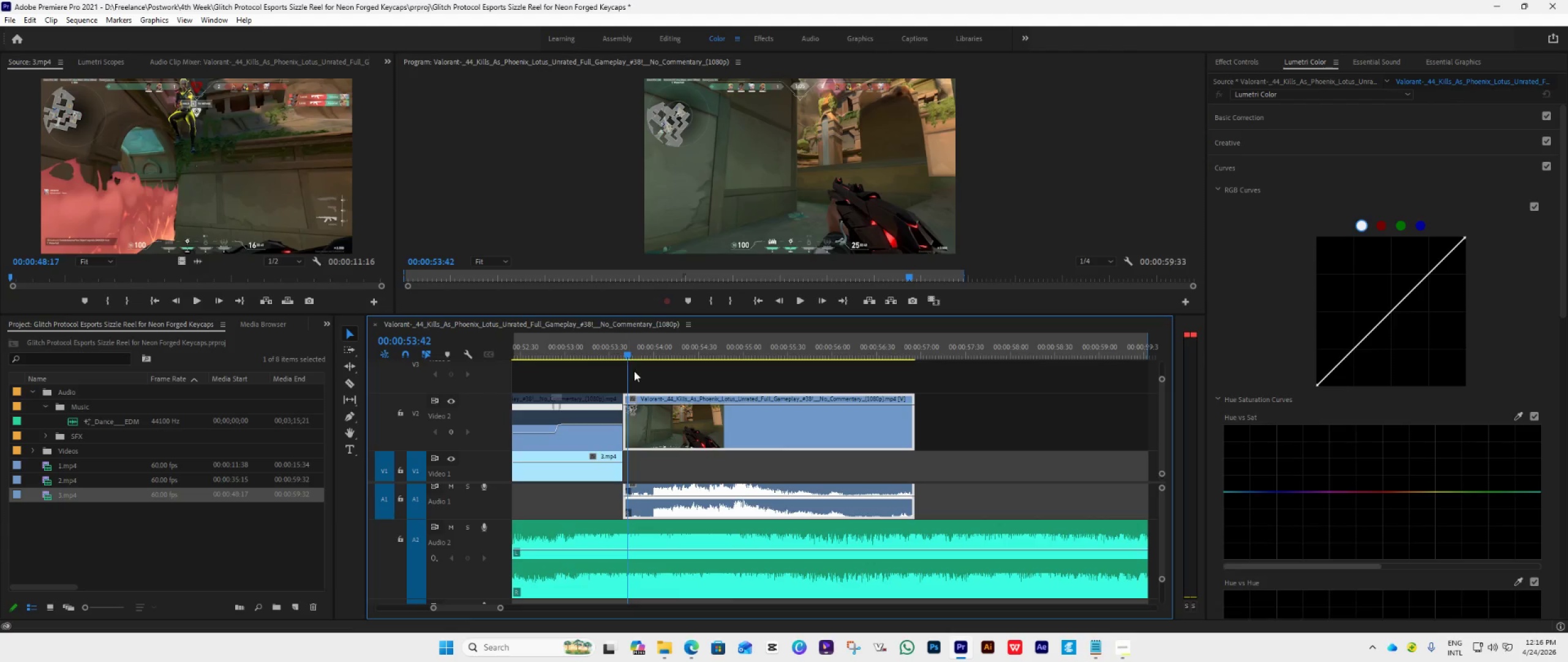 
hold_key(key=Space, duration=0.92)
 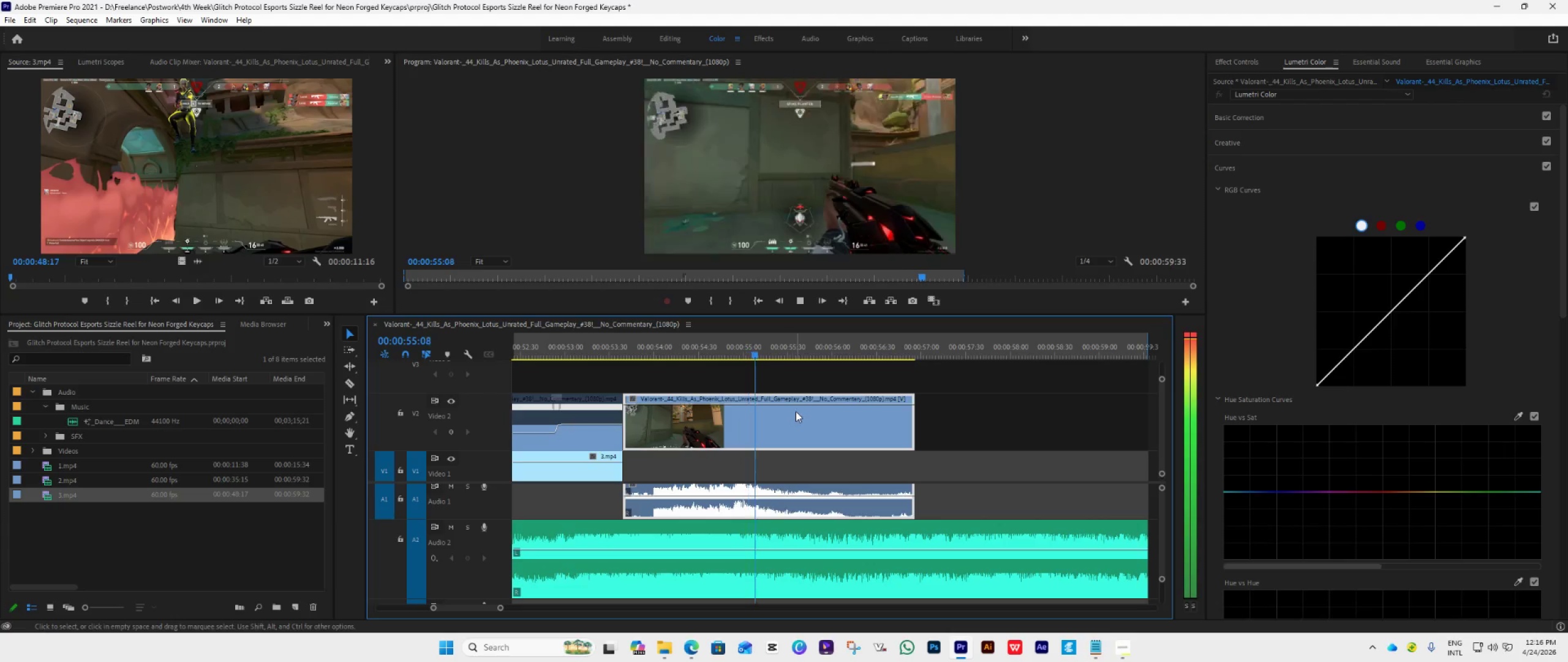 
left_click([801, 415])
 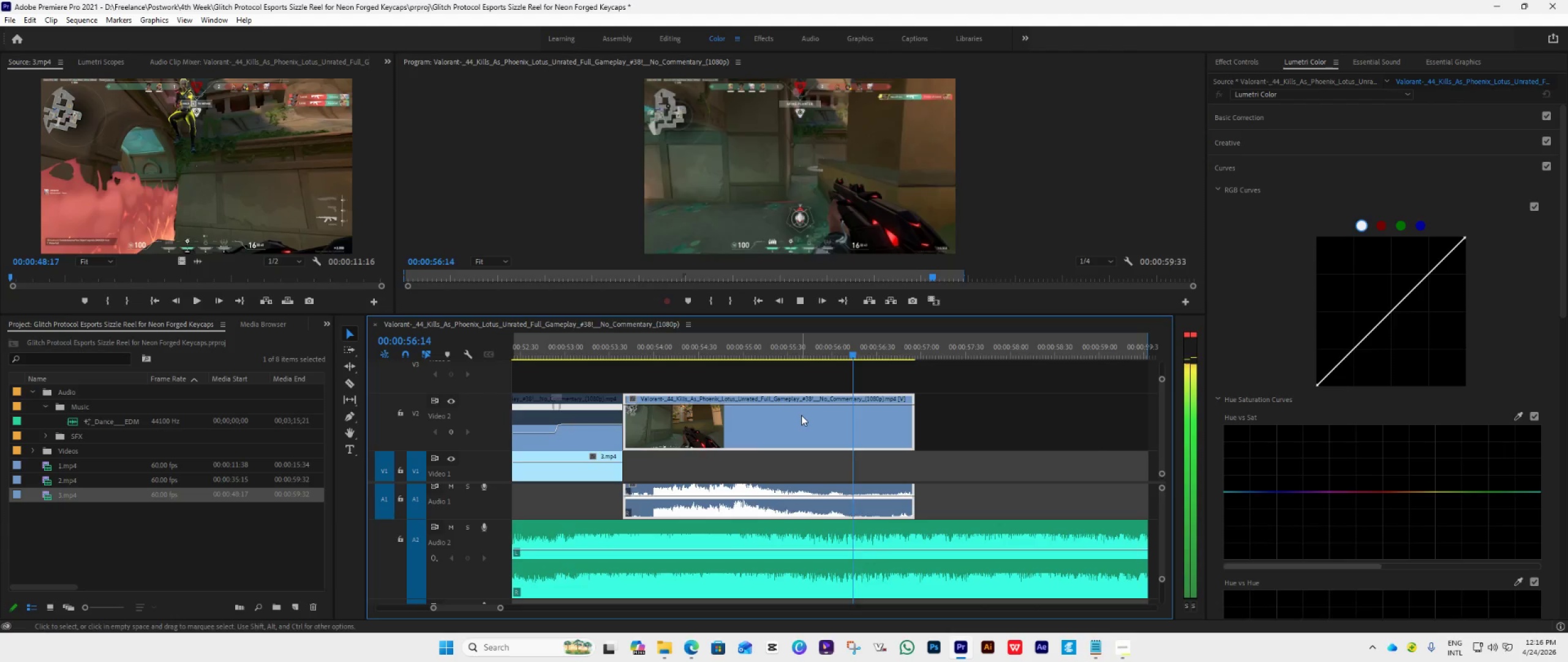 
key(Space)
 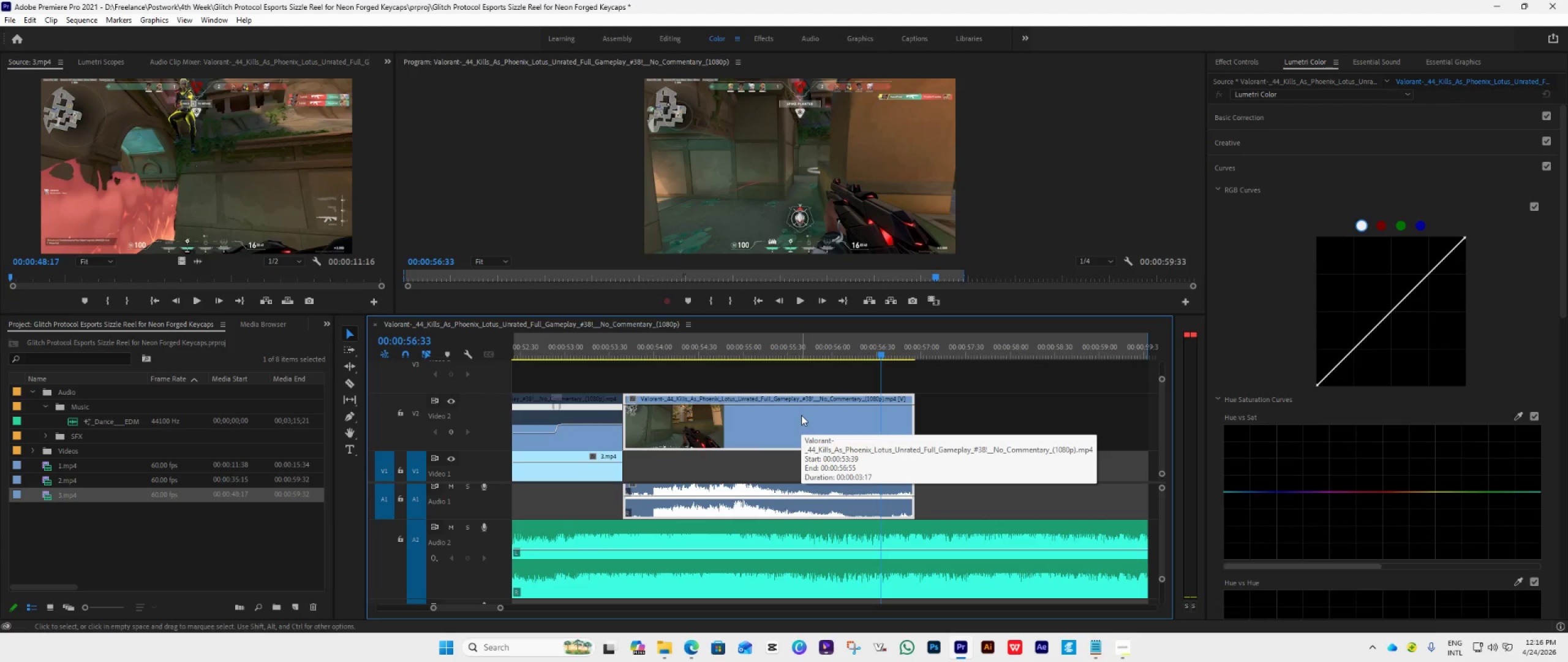 
key(Delete)
 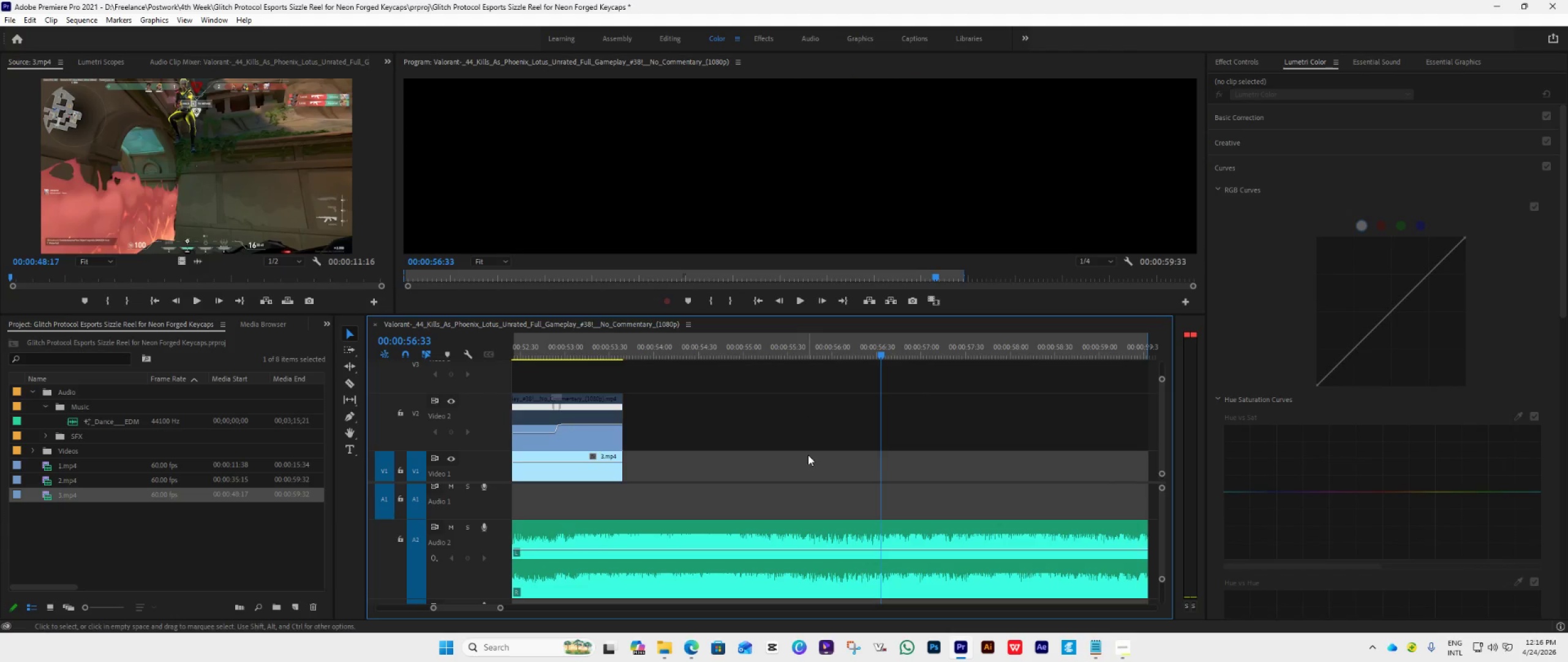 
hold_key(key=AltLeft, duration=1.41)
scroll: coordinate [821, 457], scroll_direction: down, amount: 21.0
 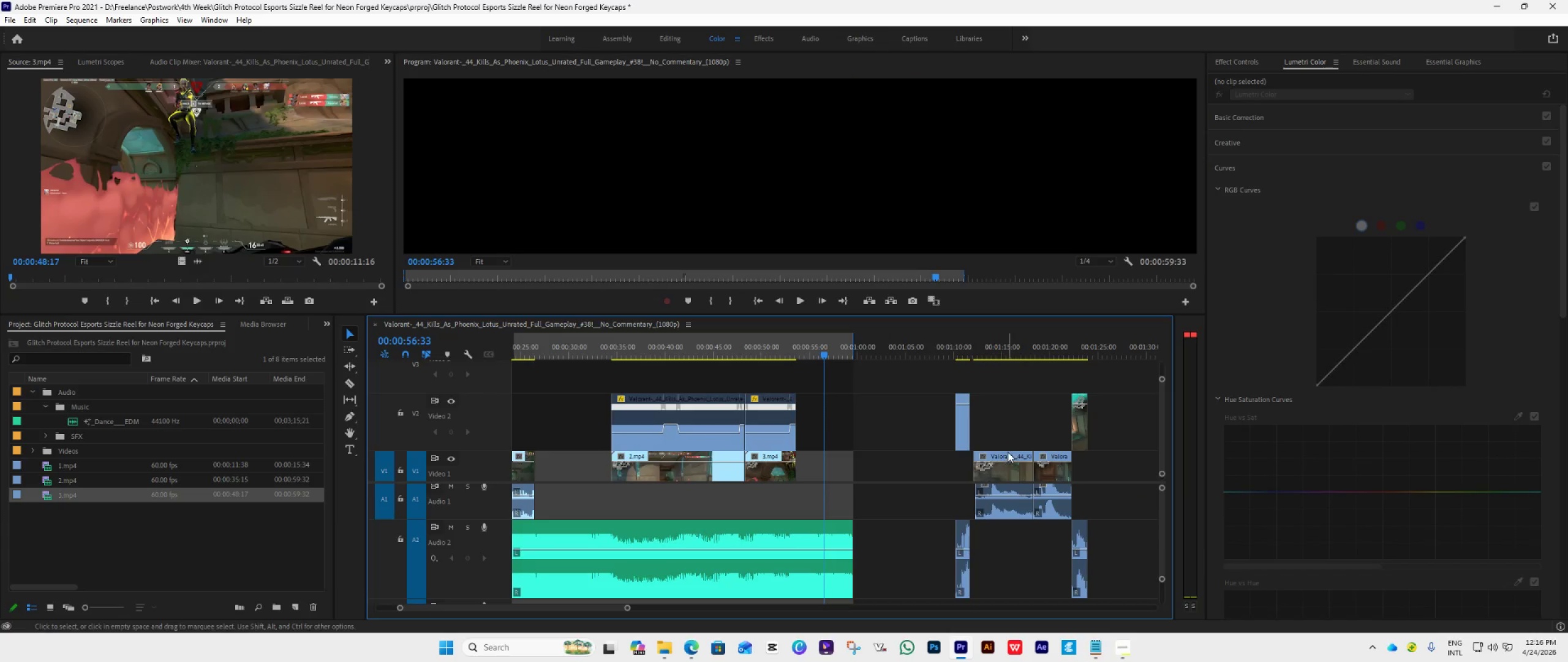 
left_click_drag(start_coordinate=[1003, 454], to_coordinate=[826, 464])
 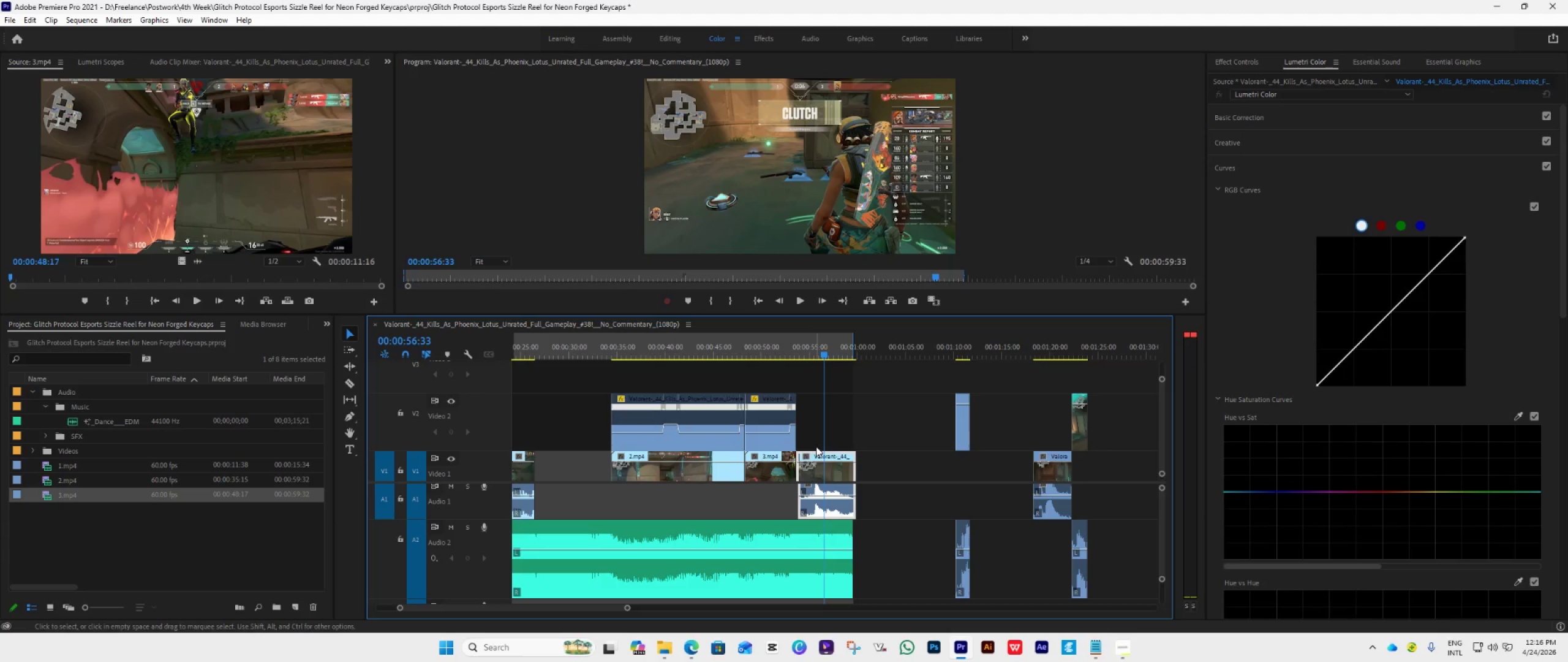 
hold_key(key=AltLeft, duration=0.67)
scroll: coordinate [816, 454], scroll_direction: up, amount: 13.0
 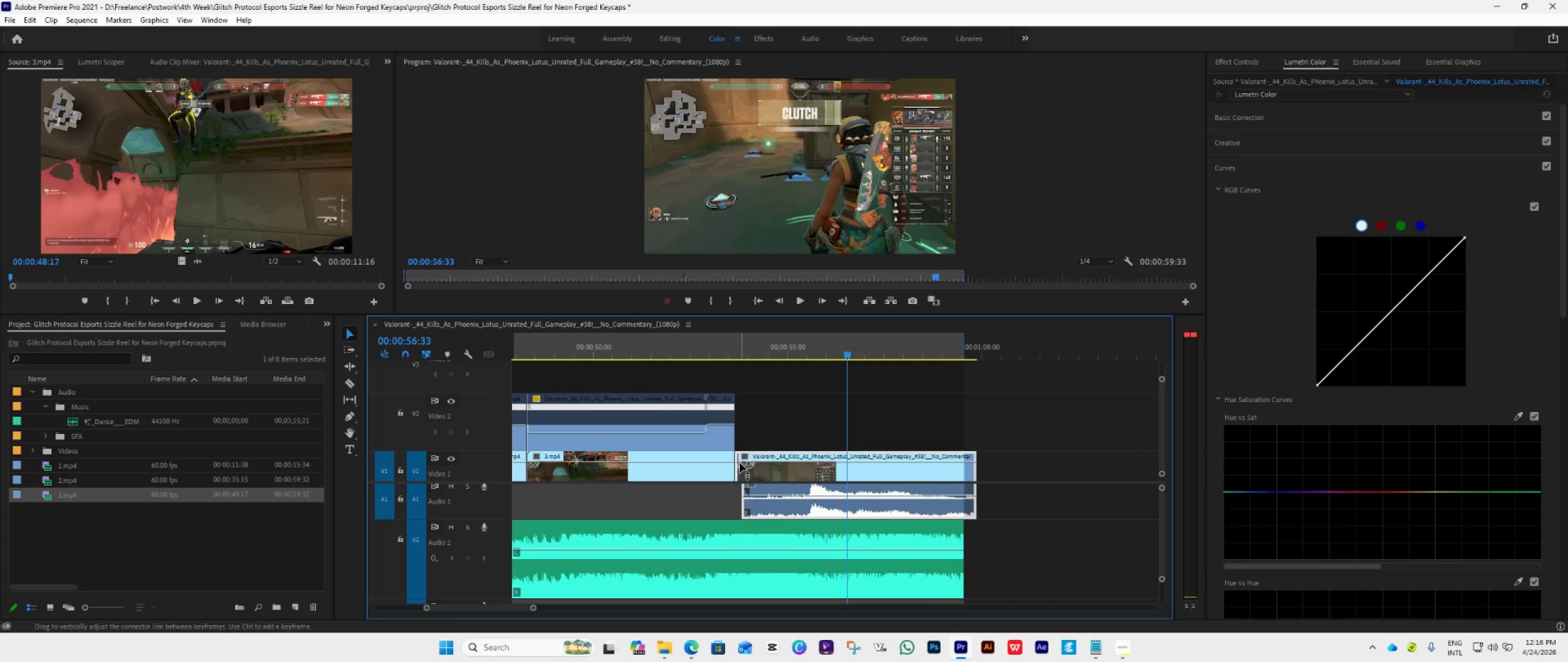 
left_click([740, 463])
 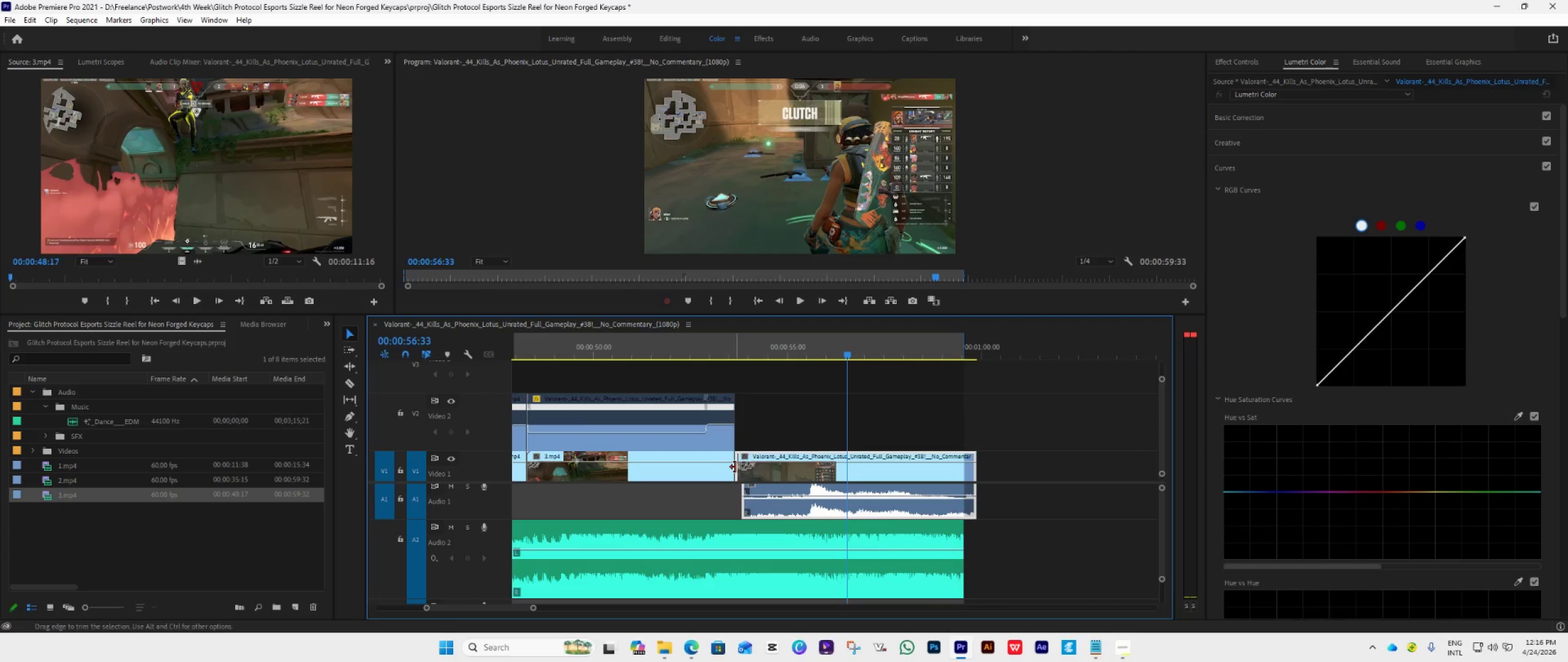 
left_click_drag(start_coordinate=[735, 467], to_coordinate=[747, 473])
 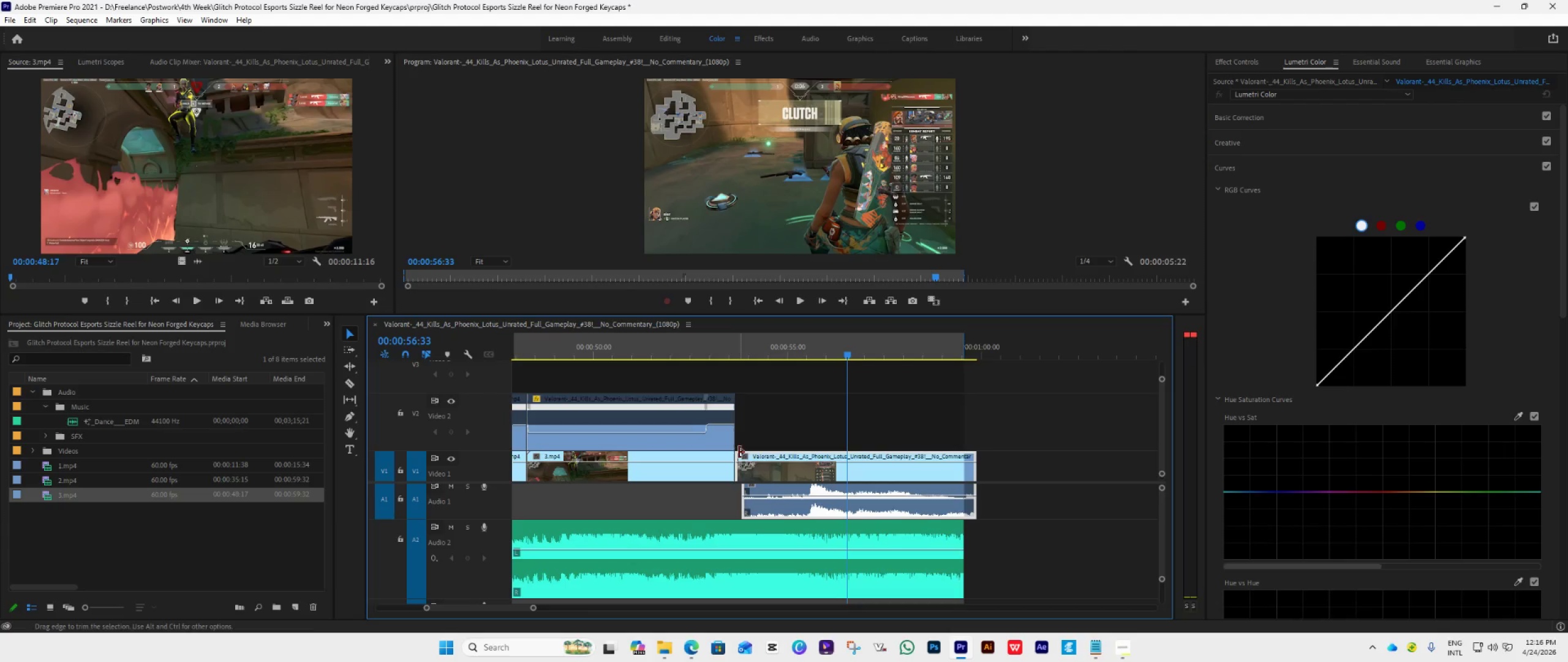 
left_click_drag(start_coordinate=[737, 457], to_coordinate=[745, 457])
 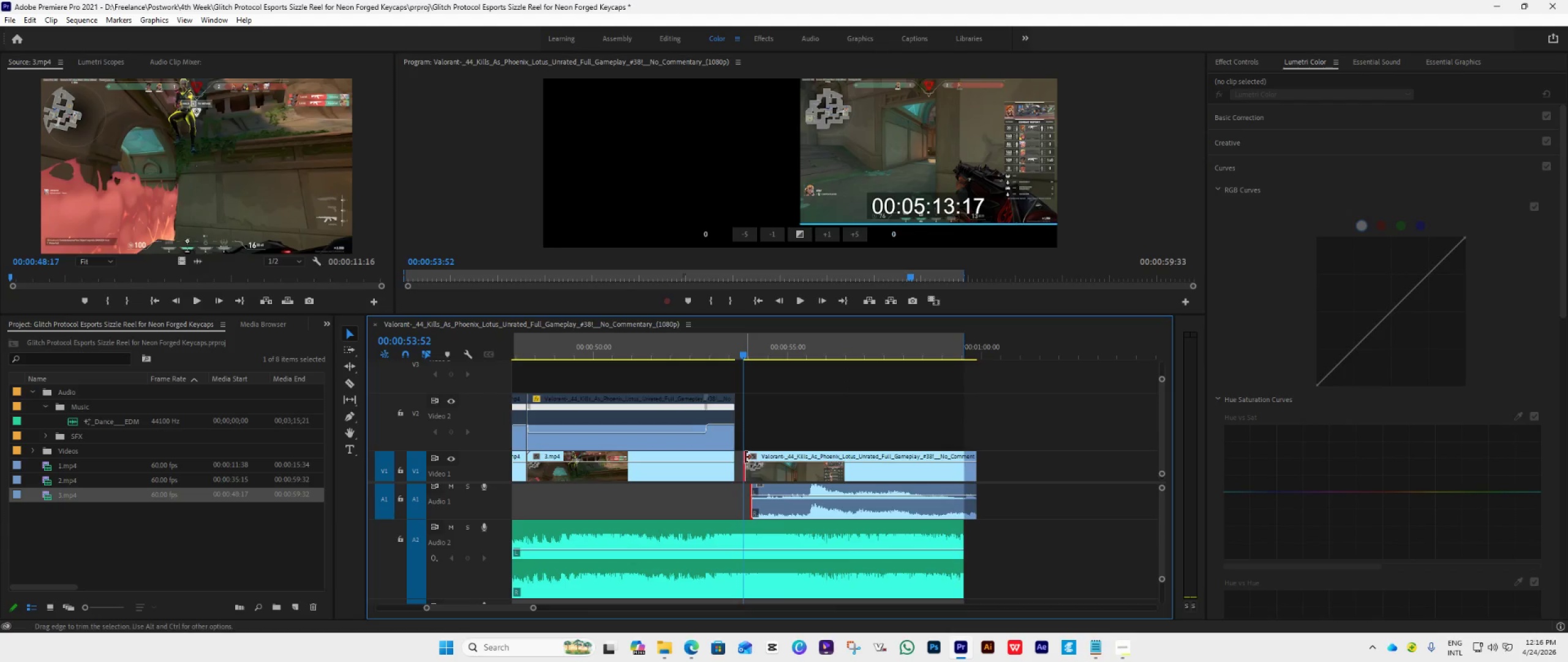 
double_click([745, 458])
 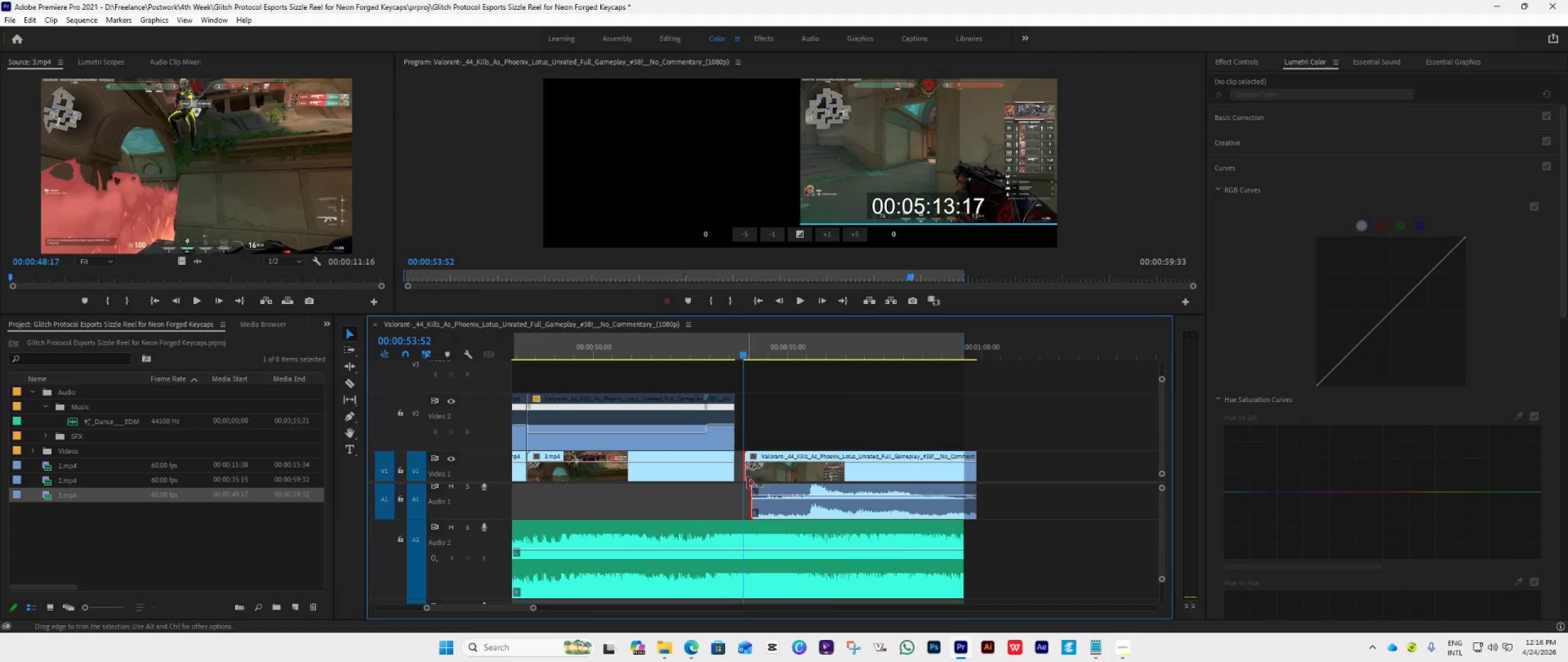 
hold_key(key=AltLeft, duration=0.59)
 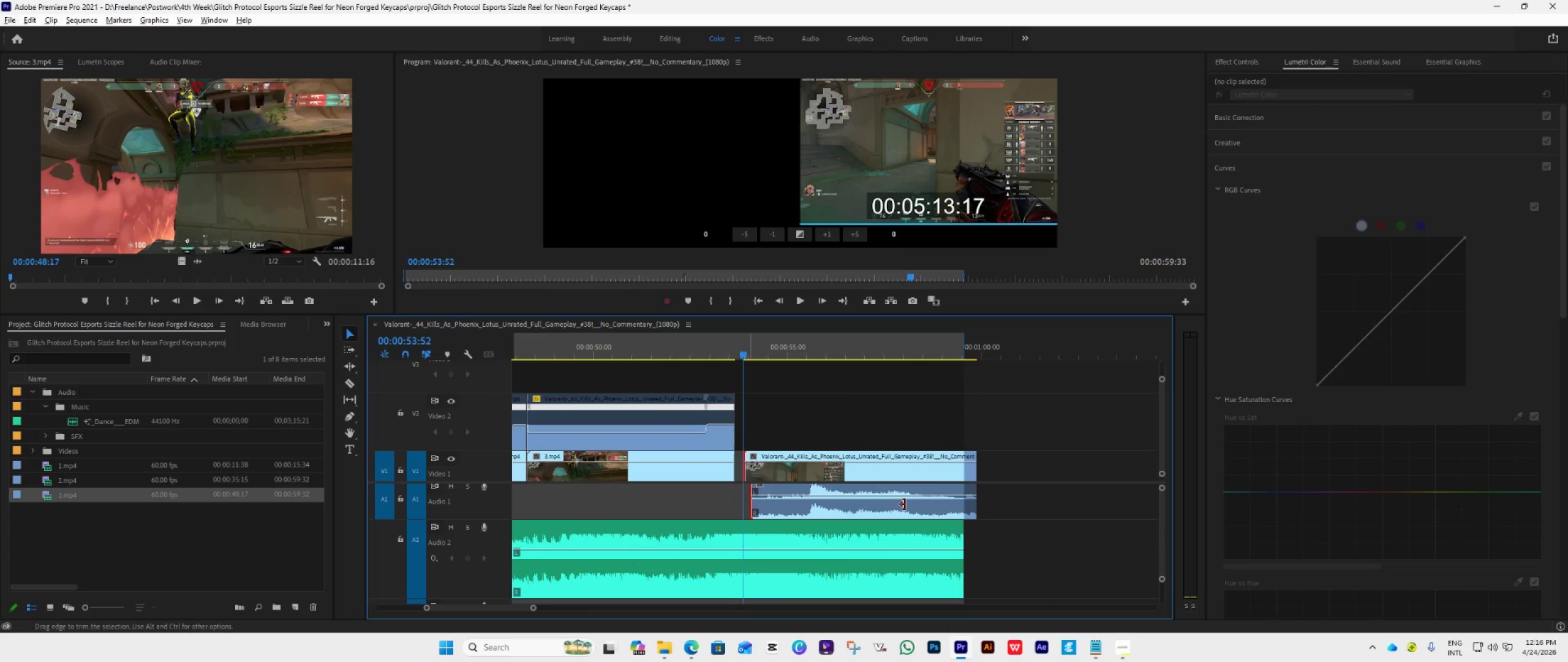 
left_click([1057, 497])
 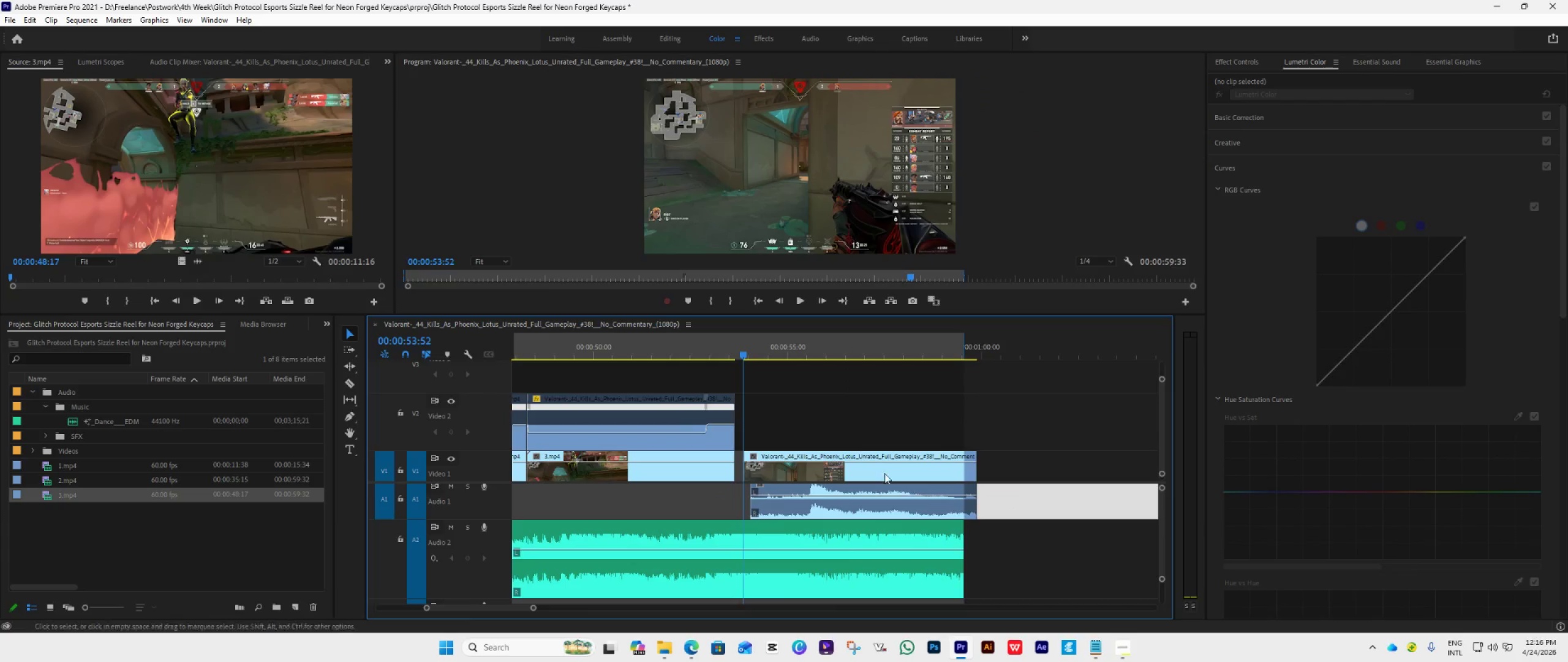 
left_click_drag(start_coordinate=[869, 459], to_coordinate=[847, 464])
 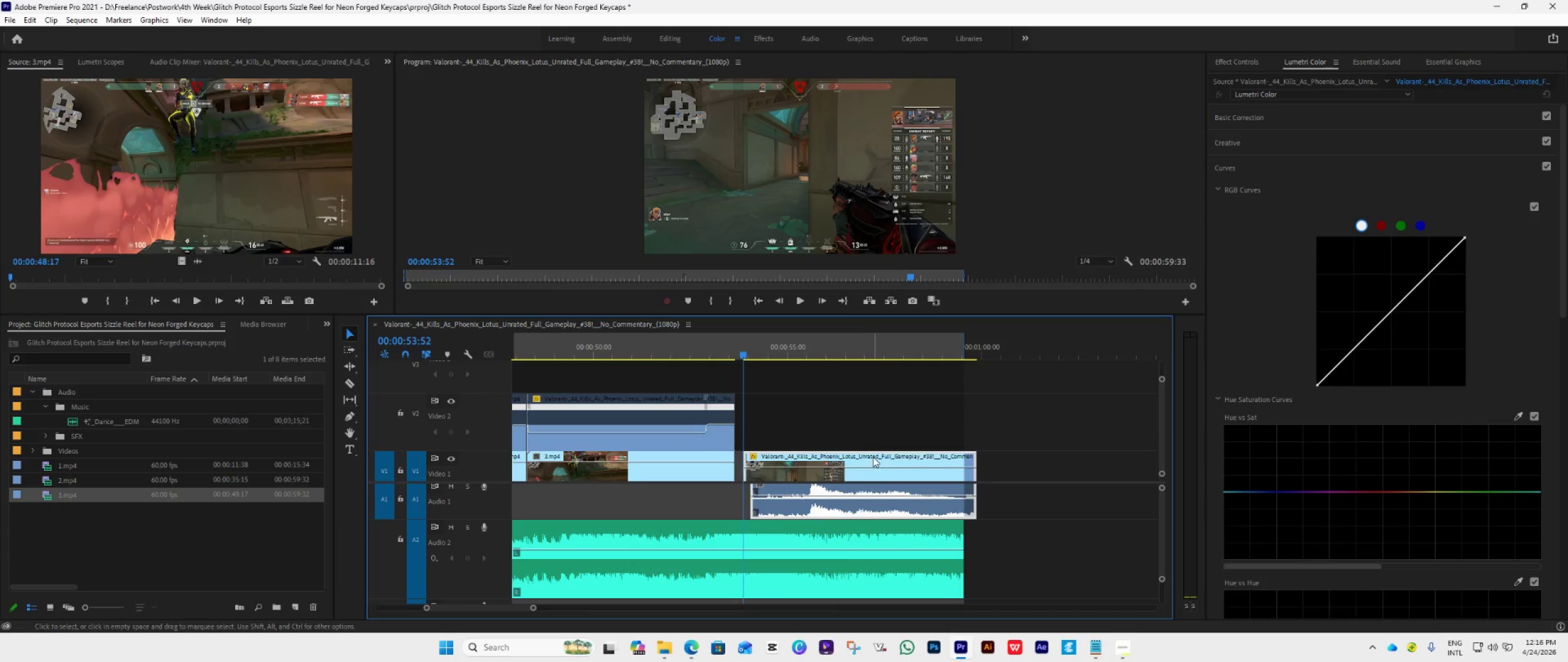 
key(Control+Z)
 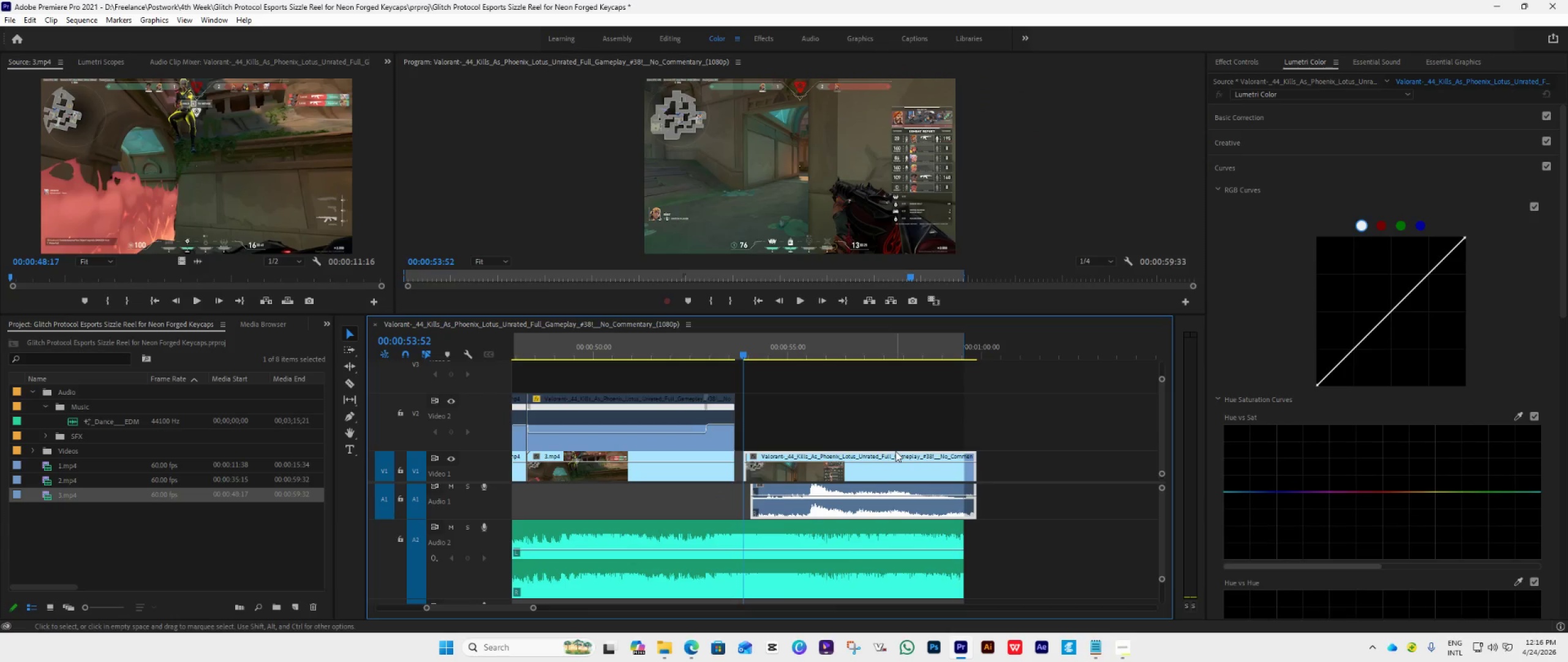 
left_click_drag(start_coordinate=[894, 454], to_coordinate=[886, 463])
 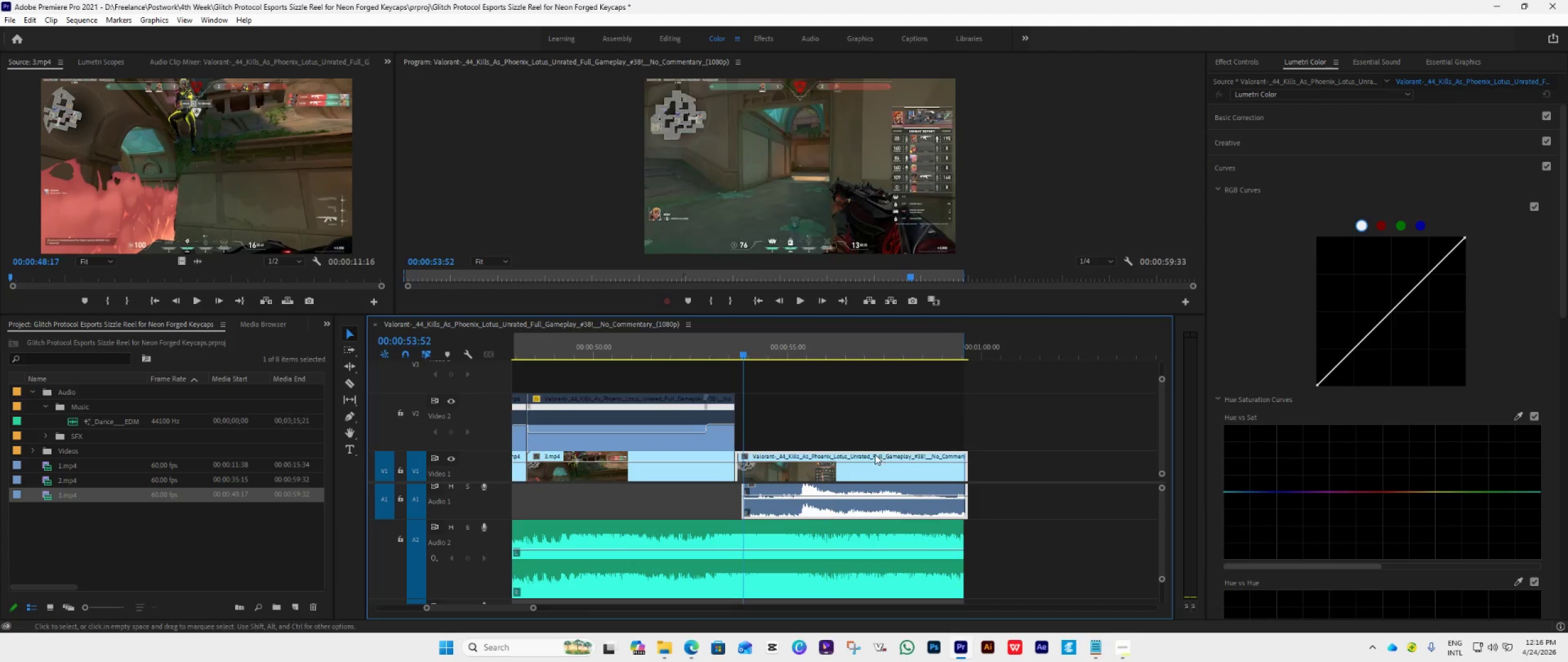 
hold_key(key=Space, duration=0.41)
 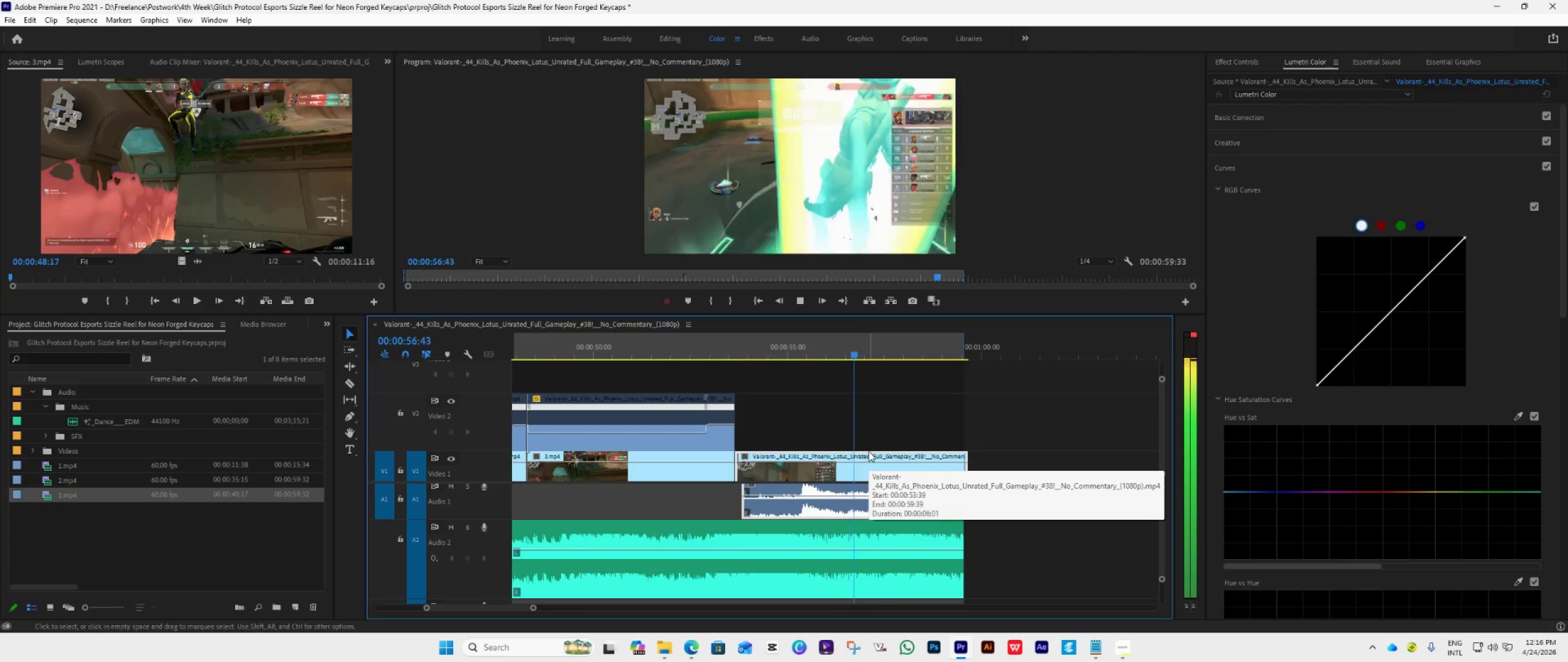 
key(Space)
 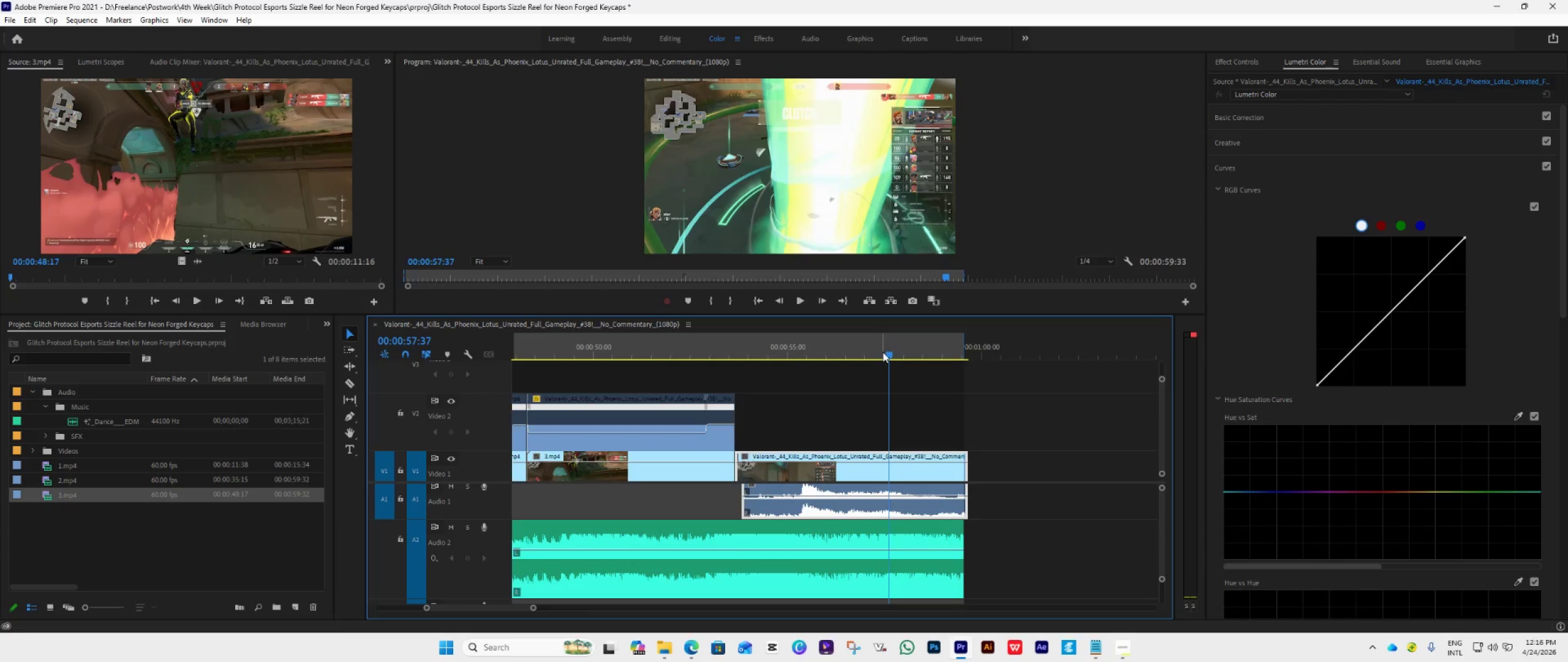 
left_click_drag(start_coordinate=[883, 352], to_coordinate=[783, 425])
 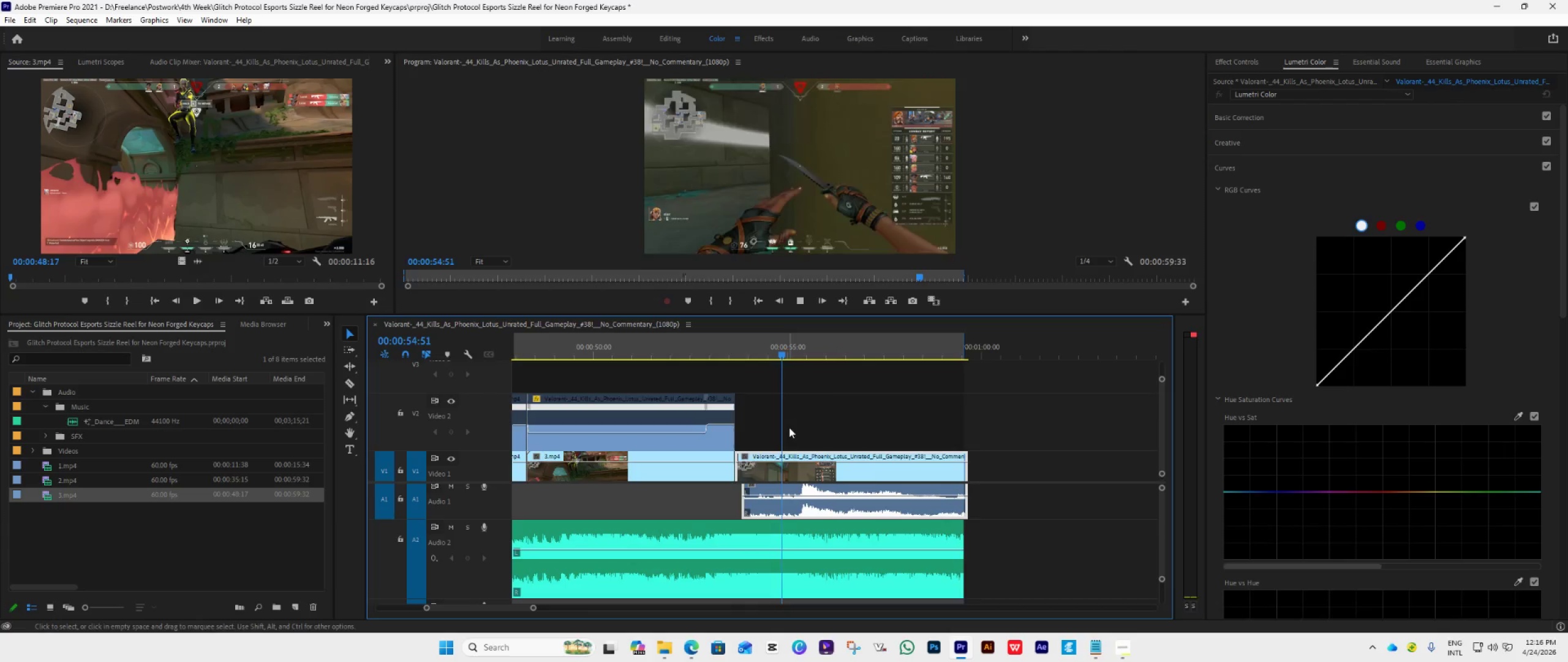 
key(Space)
 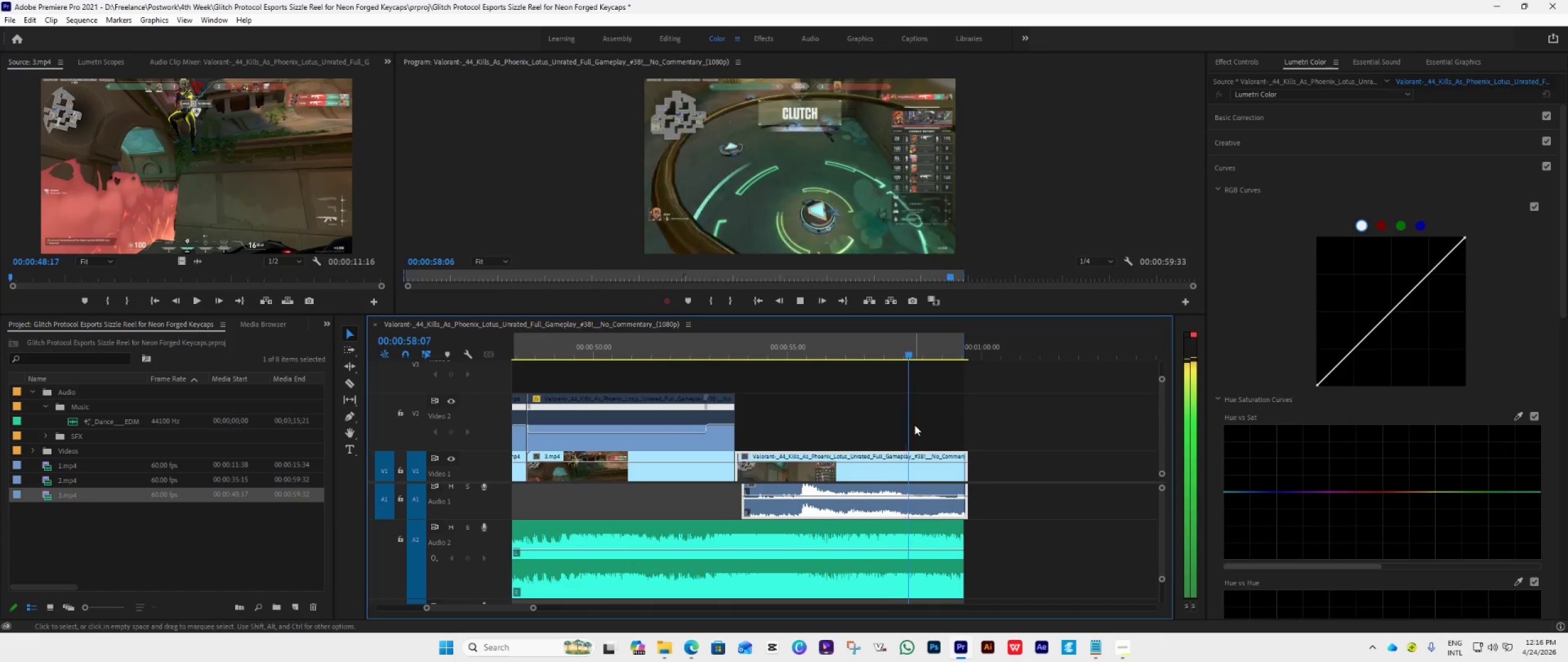 
key(Space)
 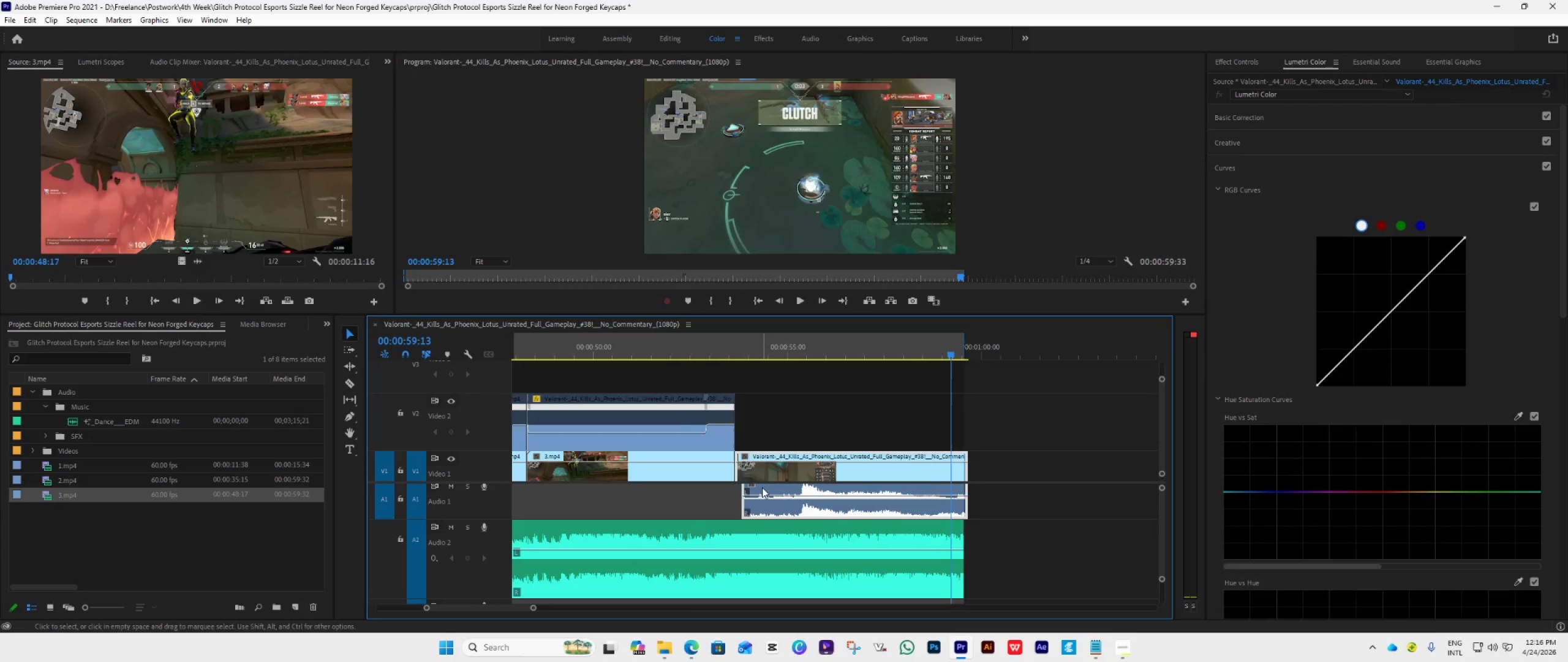 
hold_key(key=AltLeft, duration=1.09)
 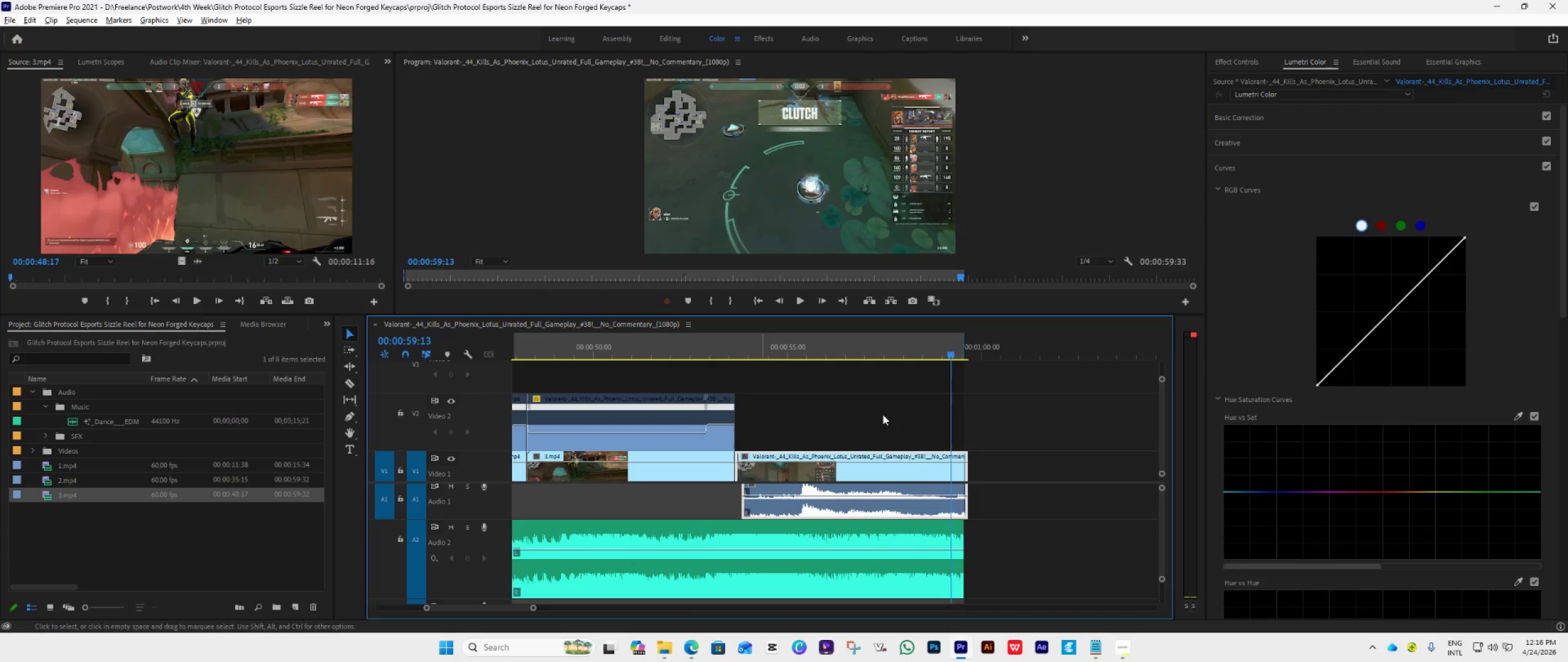 
left_click([886, 411])
 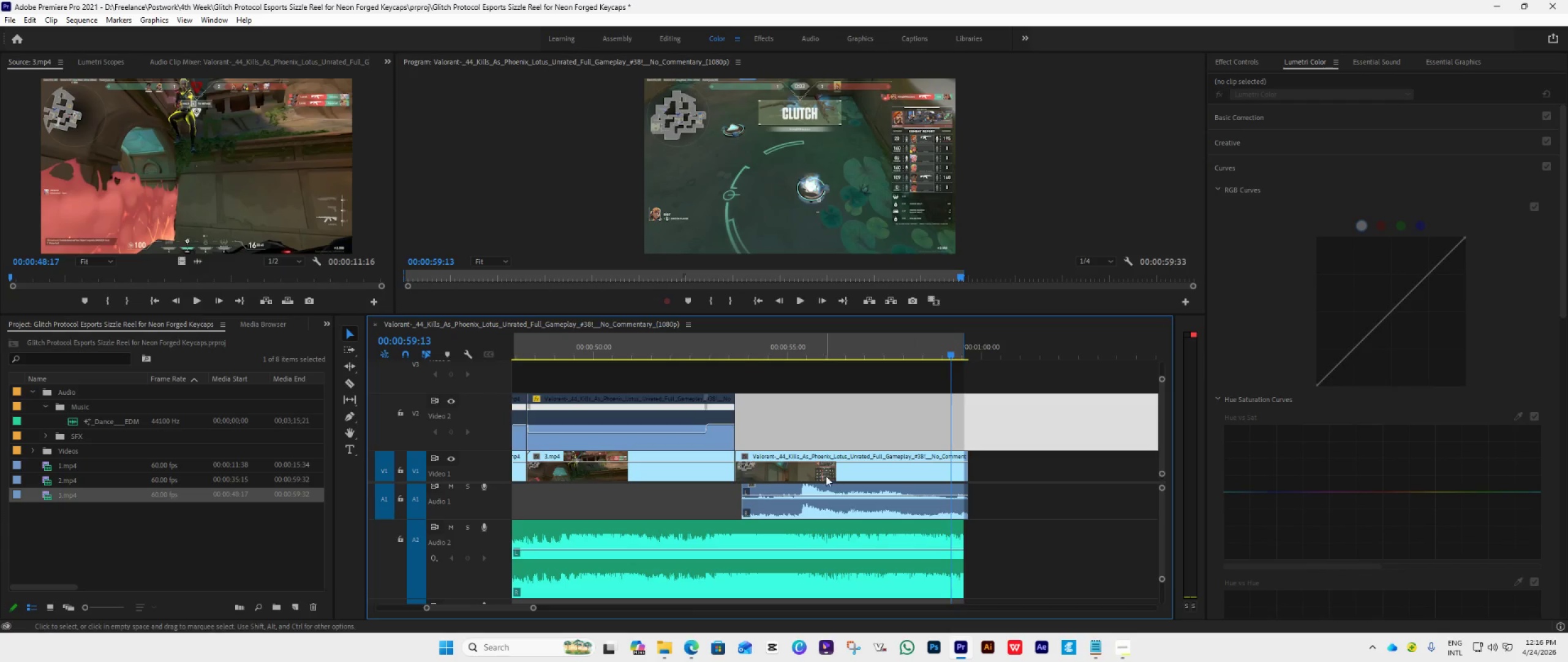 
hold_key(key=AltLeft, duration=2.47)
left_click_drag(start_coordinate=[741, 468], to_coordinate=[748, 473])
 